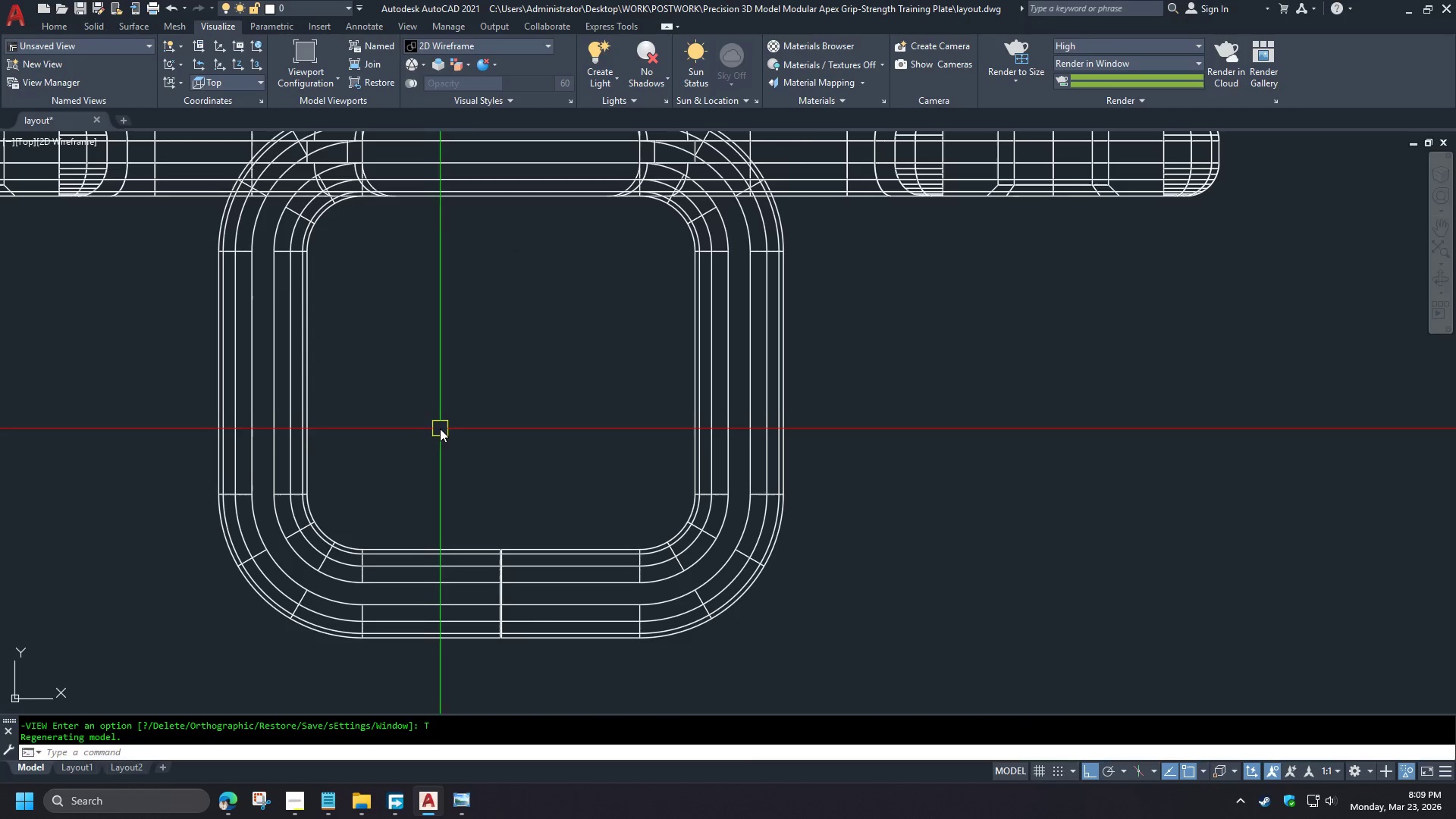 
type(LI )
 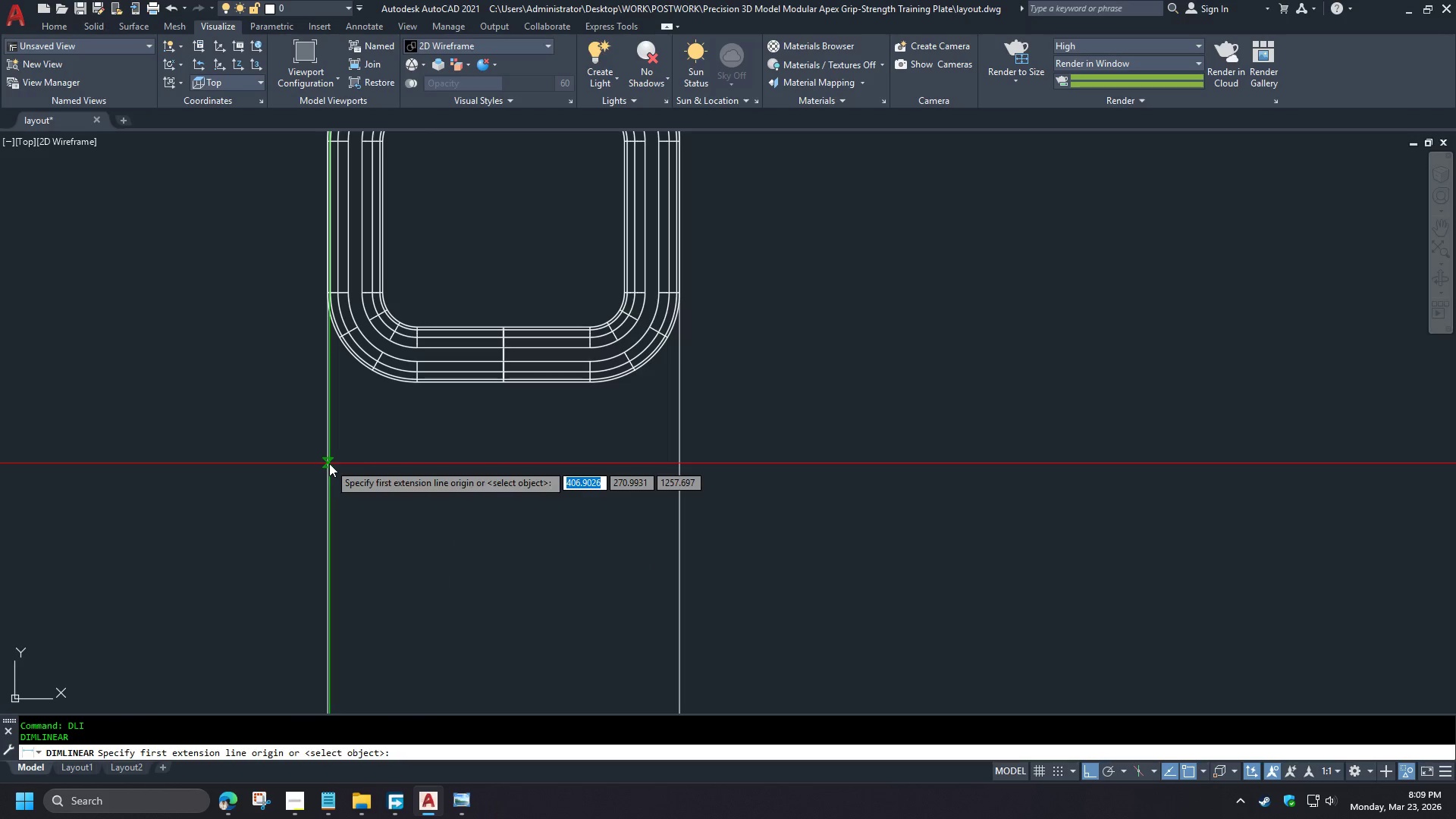 
left_click([329, 463])
 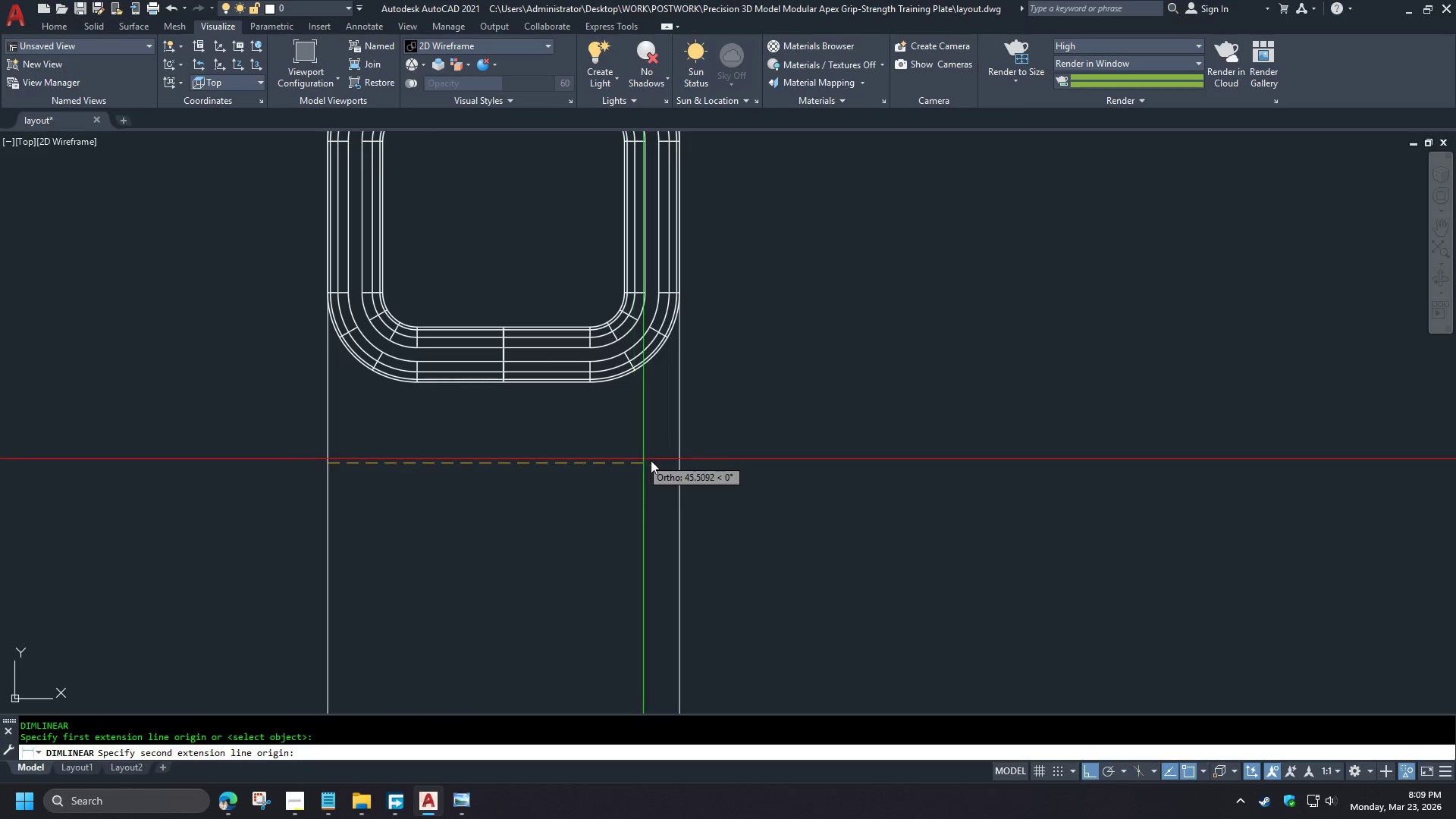 
scroll: coordinate [416, 422], scroll_direction: down, amount: 1.0
 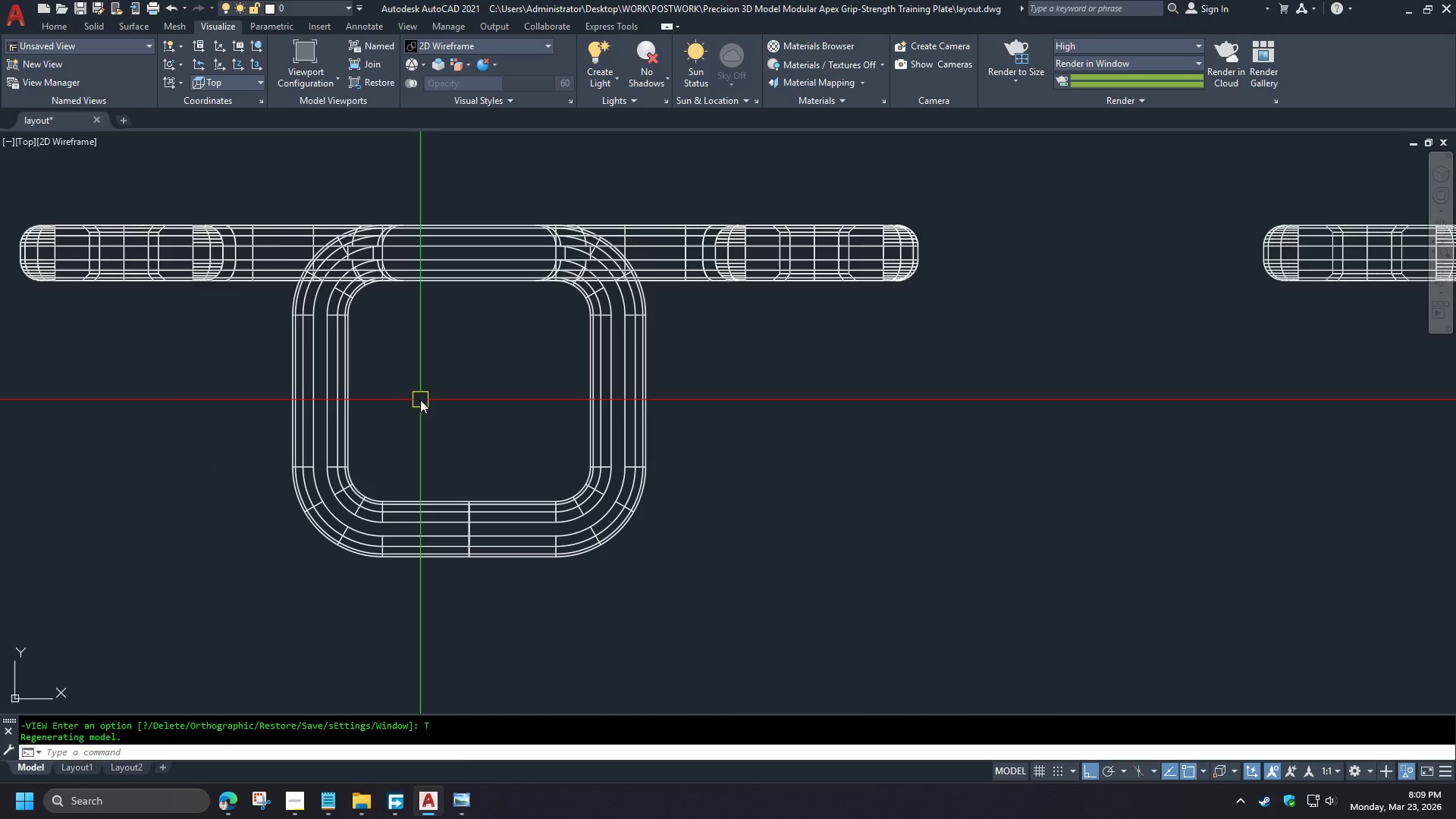 
left_click([686, 466])
 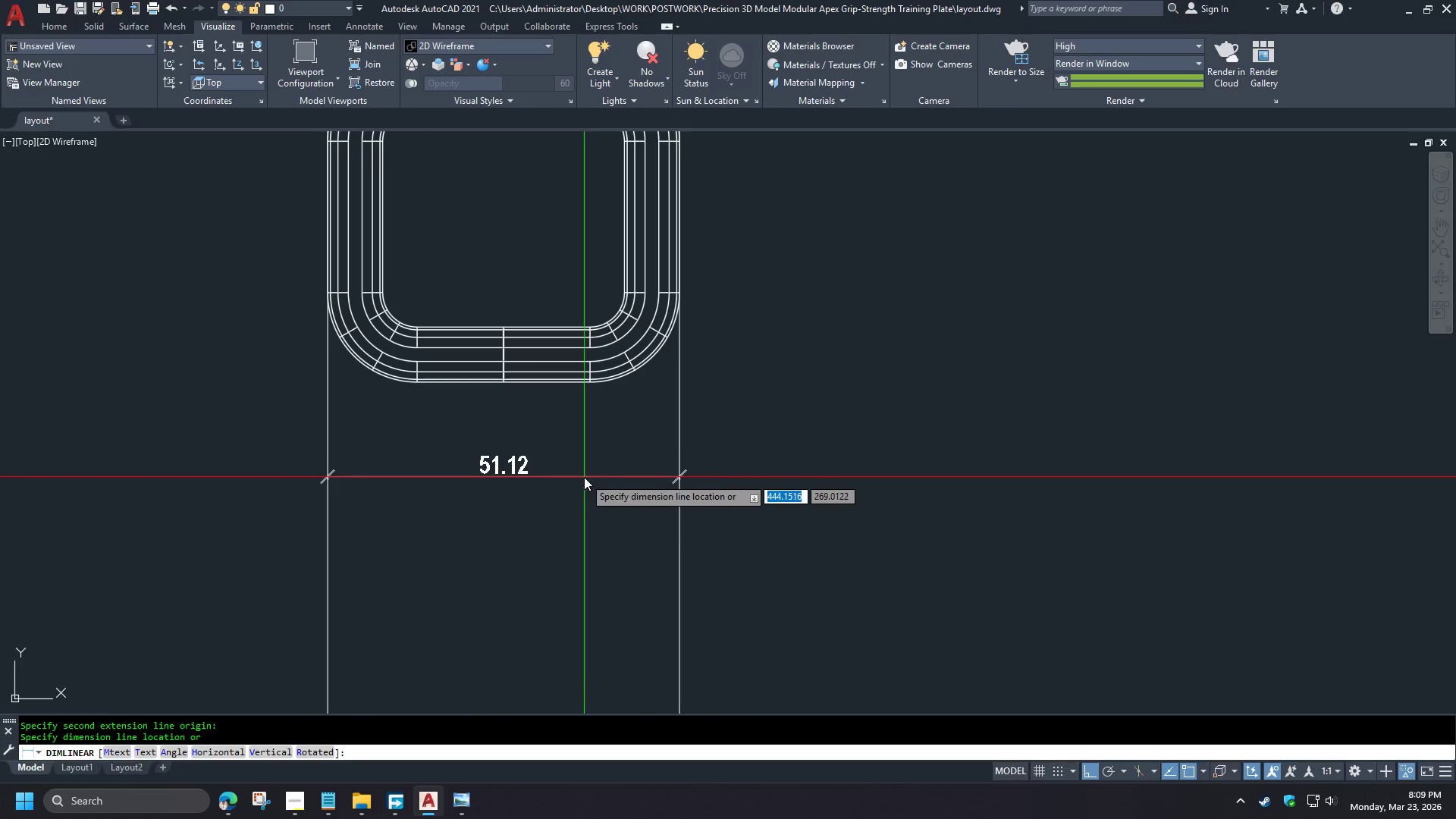 
key(Escape)
 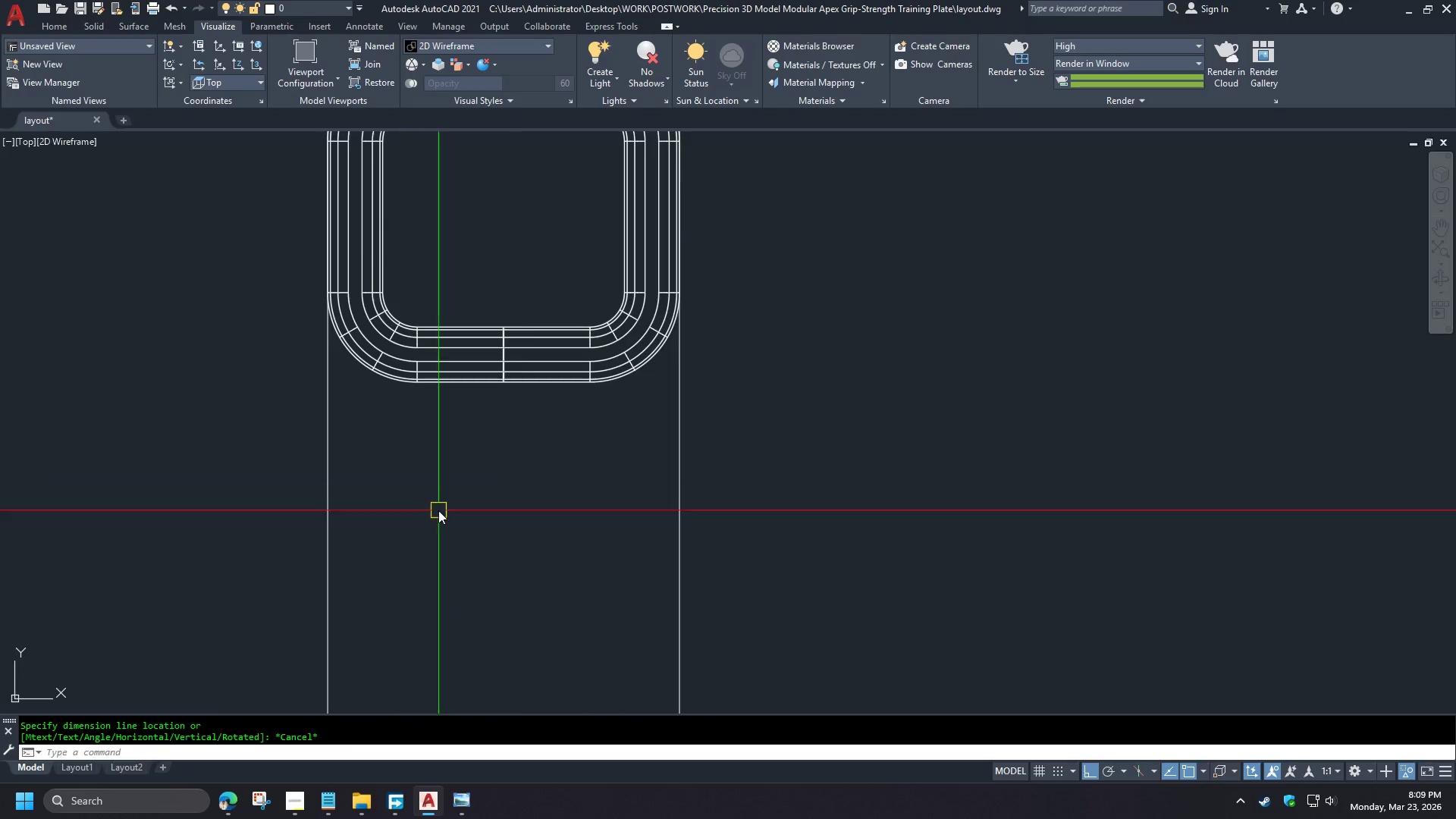 
left_click_drag(start_coordinate=[622, 513], to_coordinate=[617, 512])
 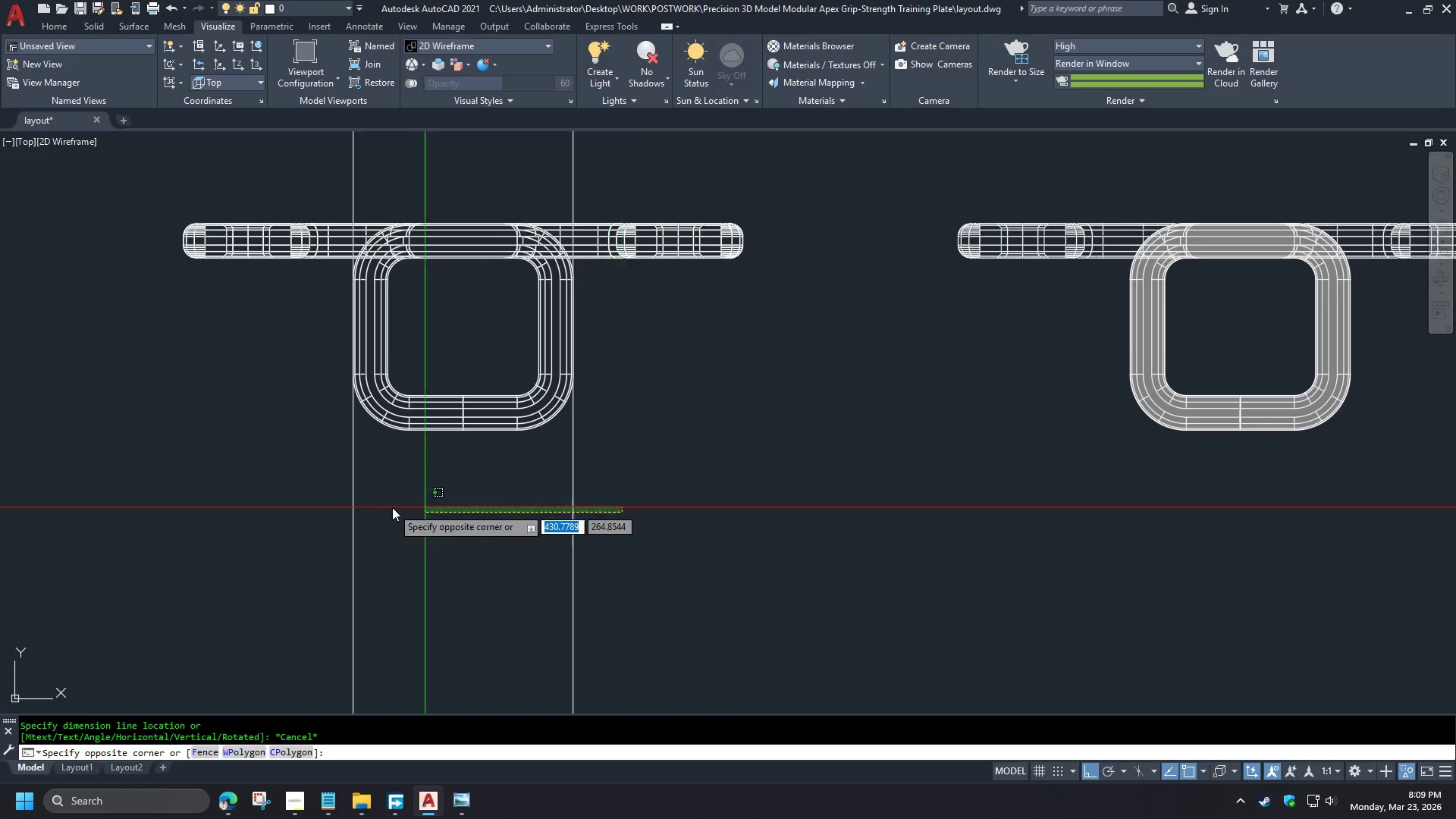 
left_click_drag(start_coordinate=[221, 507], to_coordinate=[211, 507])
 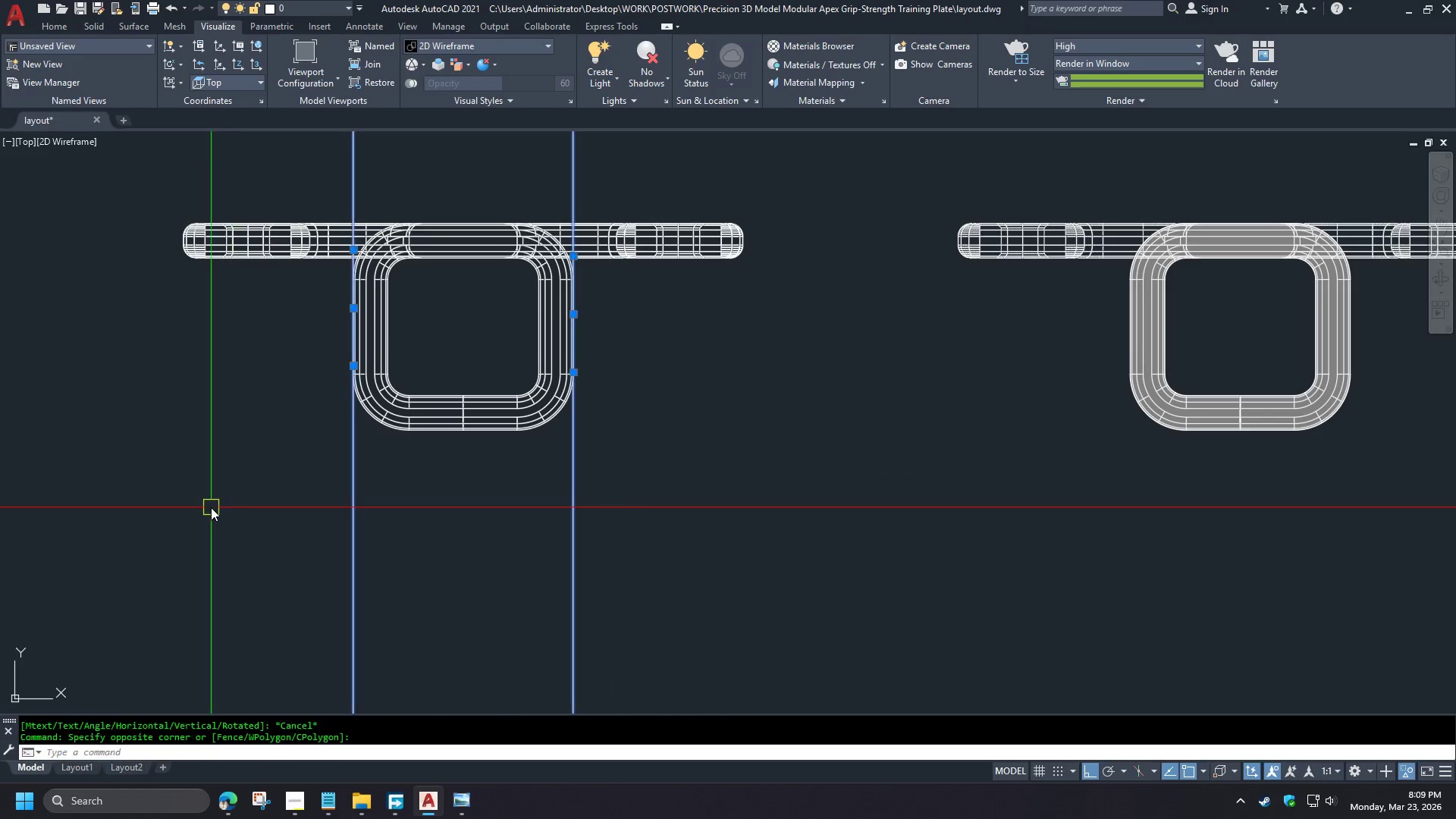 
key(E)
 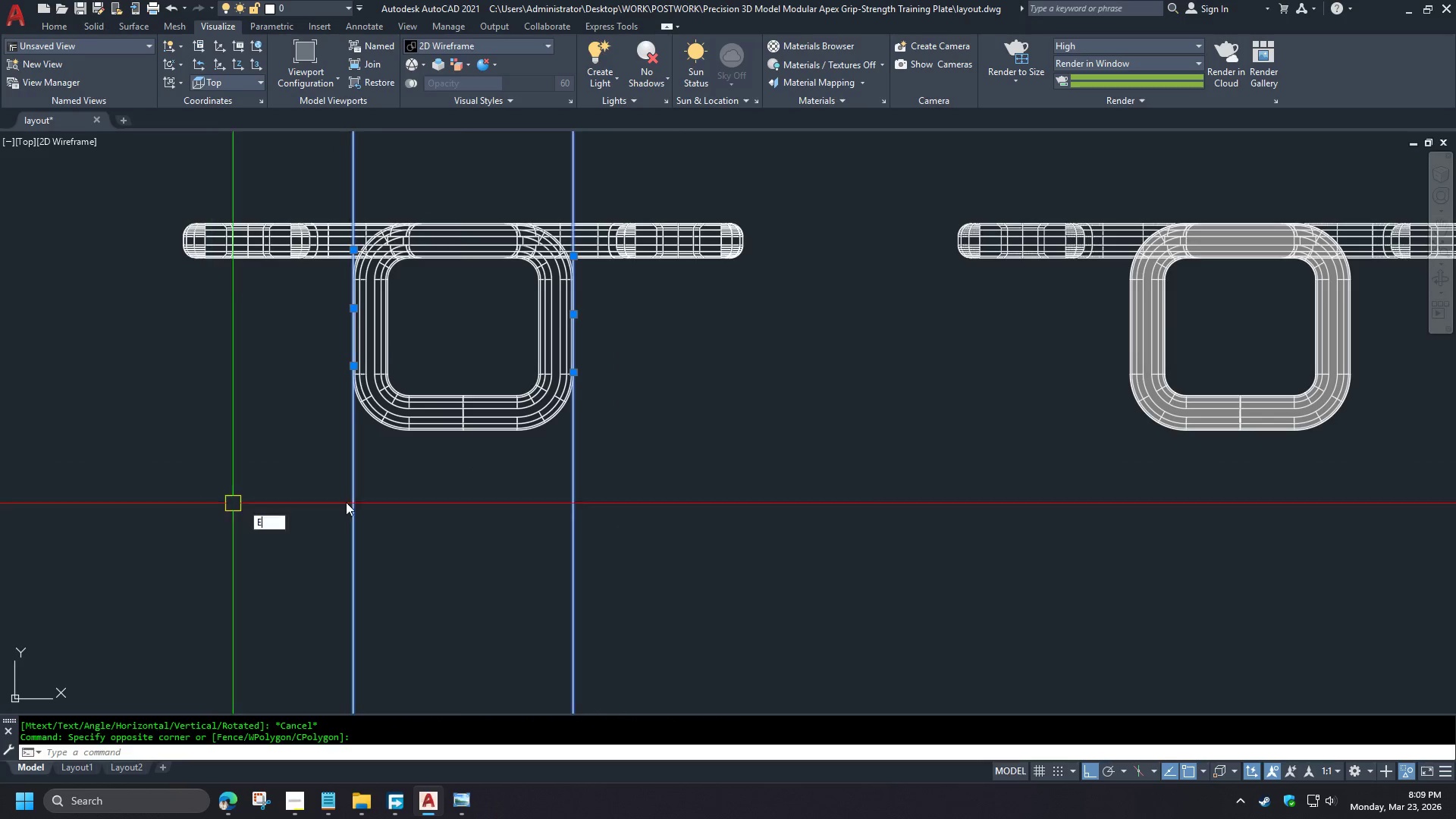 
key(Space)
 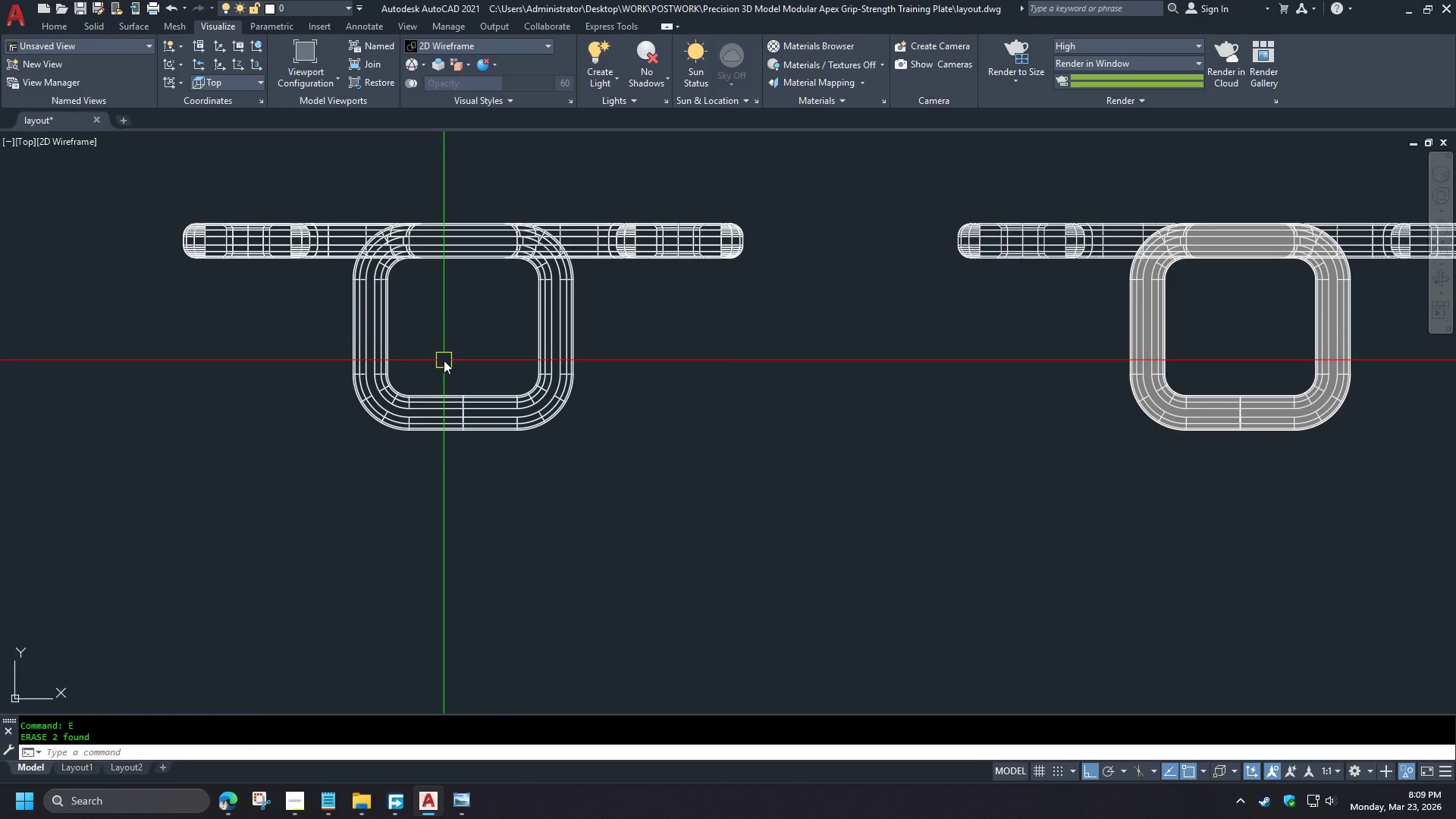 
scroll: coordinate [272, 355], scroll_direction: up, amount: 1.0
 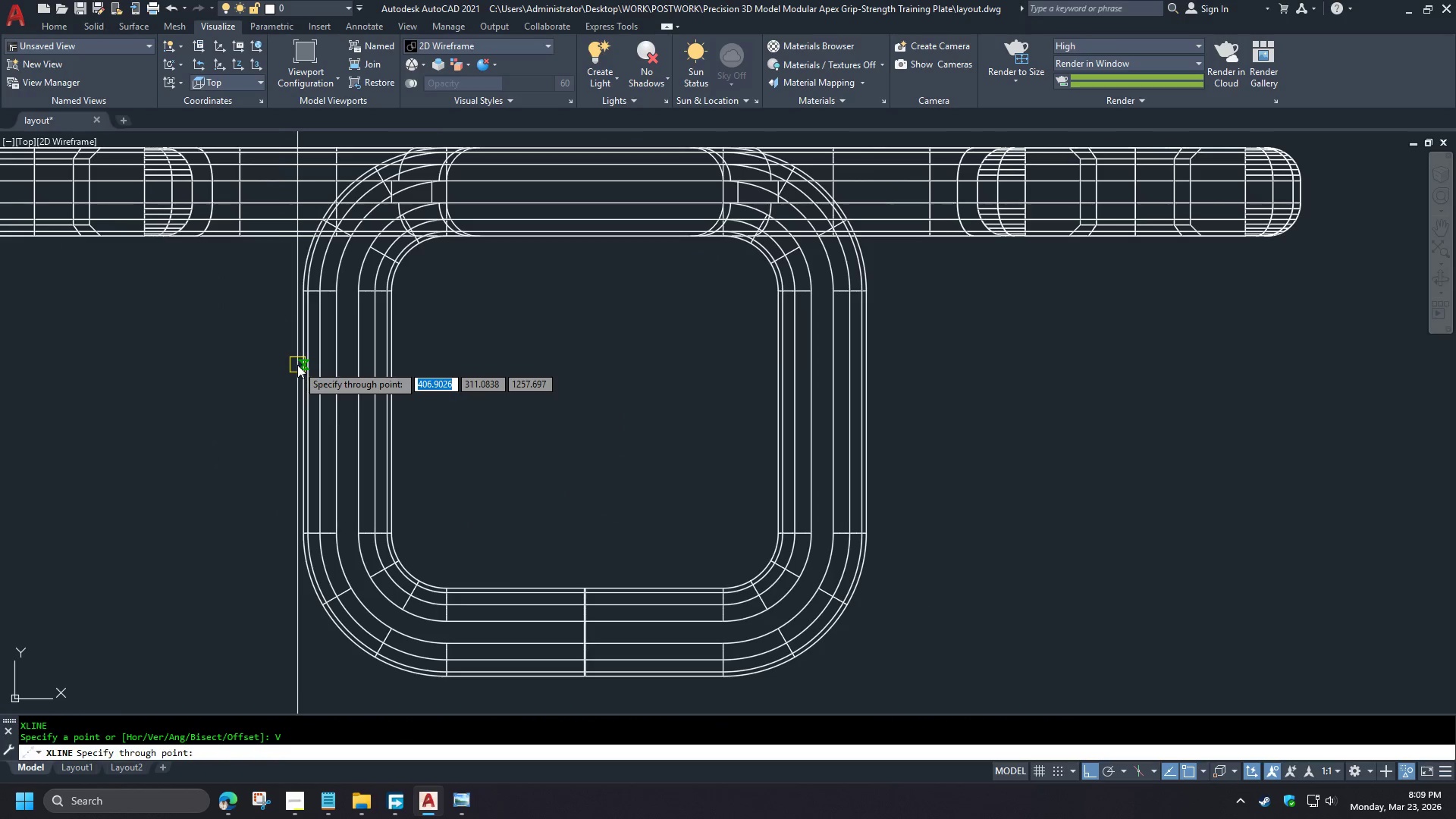 
scroll: coordinate [489, 320], scroll_direction: down, amount: 1.0
 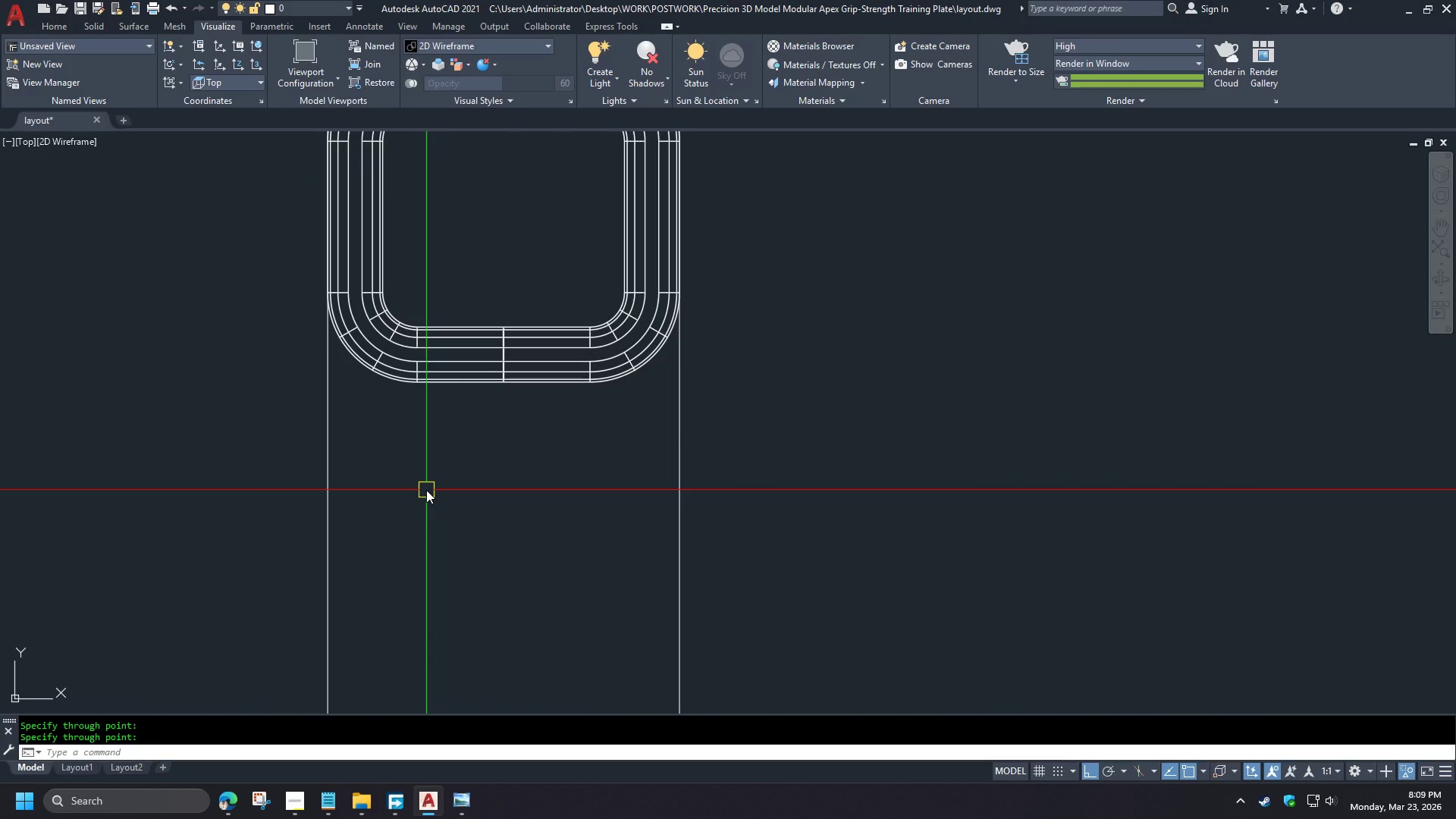 
wait(5.23)
 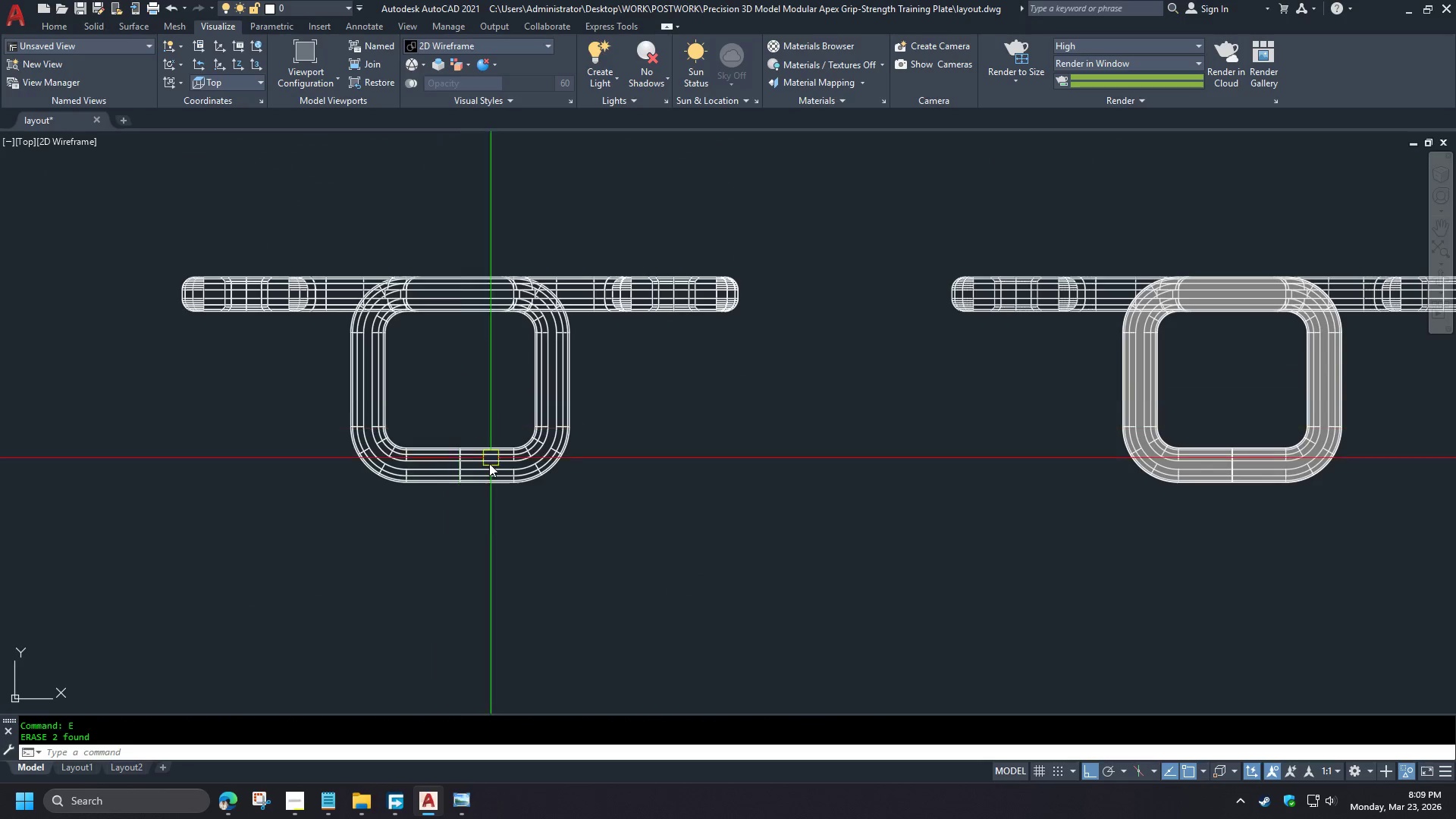 
hold_key(key=ShiftLeft, duration=0.91)
 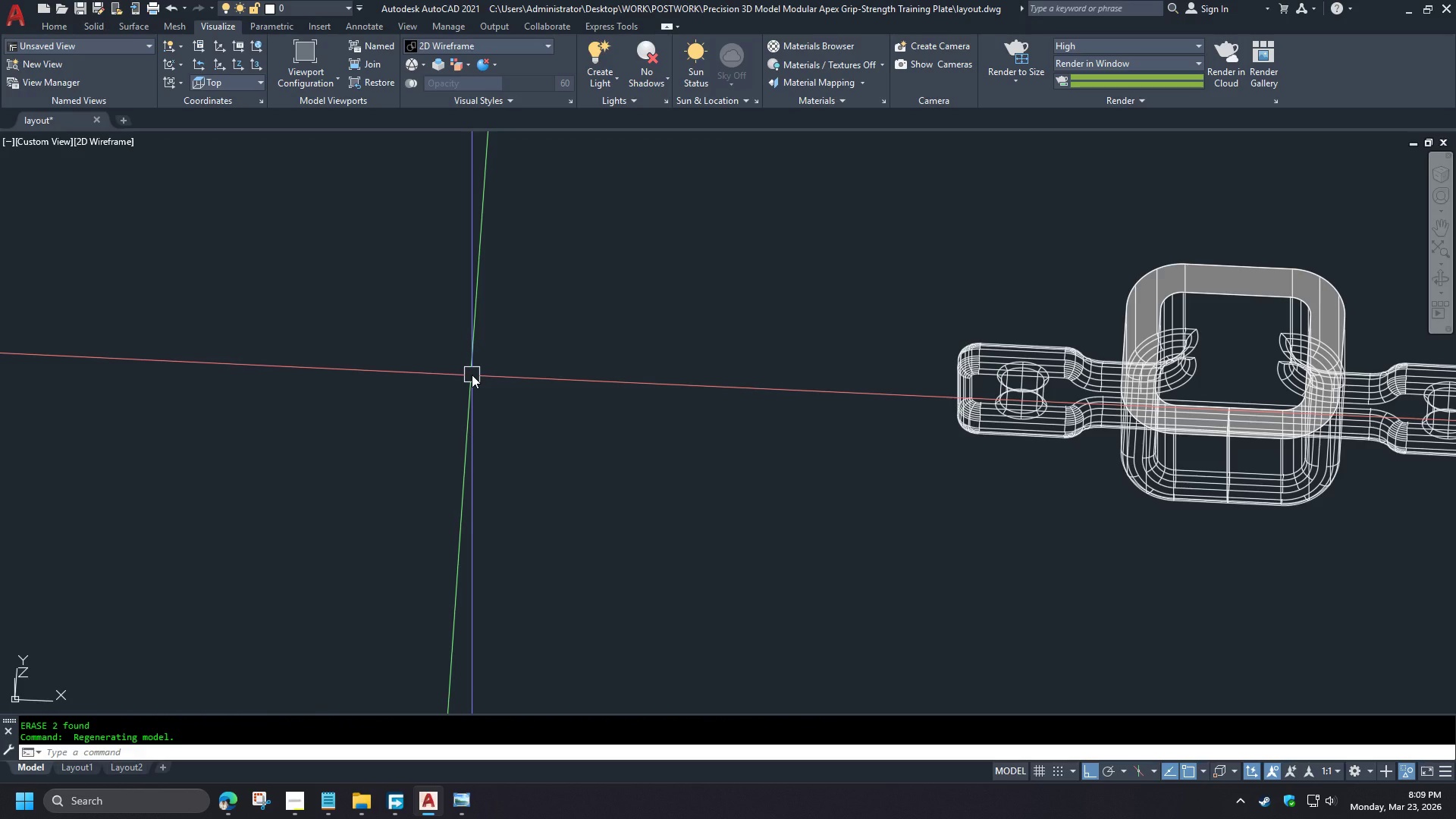 
hold_key(key=ShiftLeft, duration=15.16)
 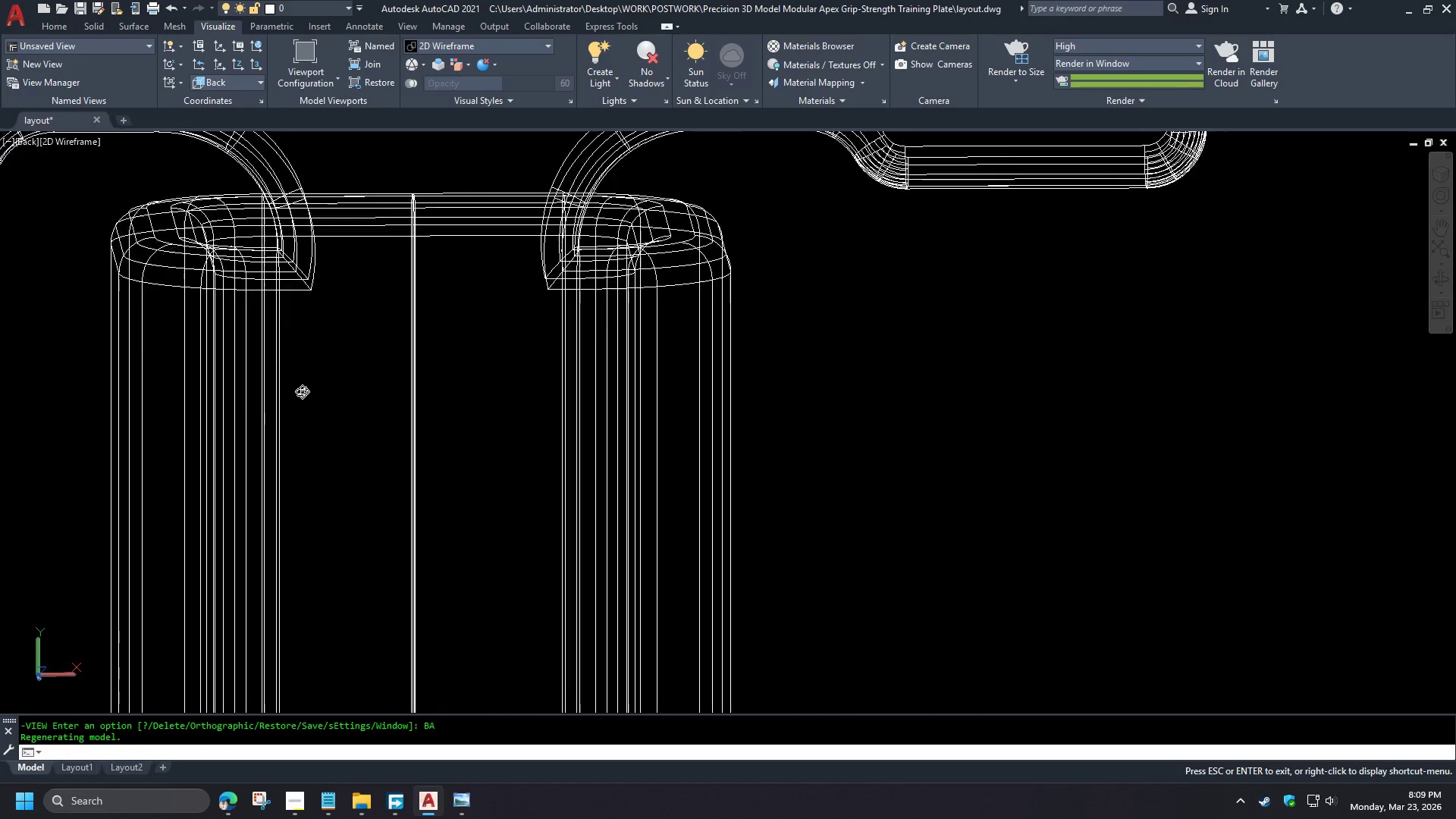 
type(-V BA )
 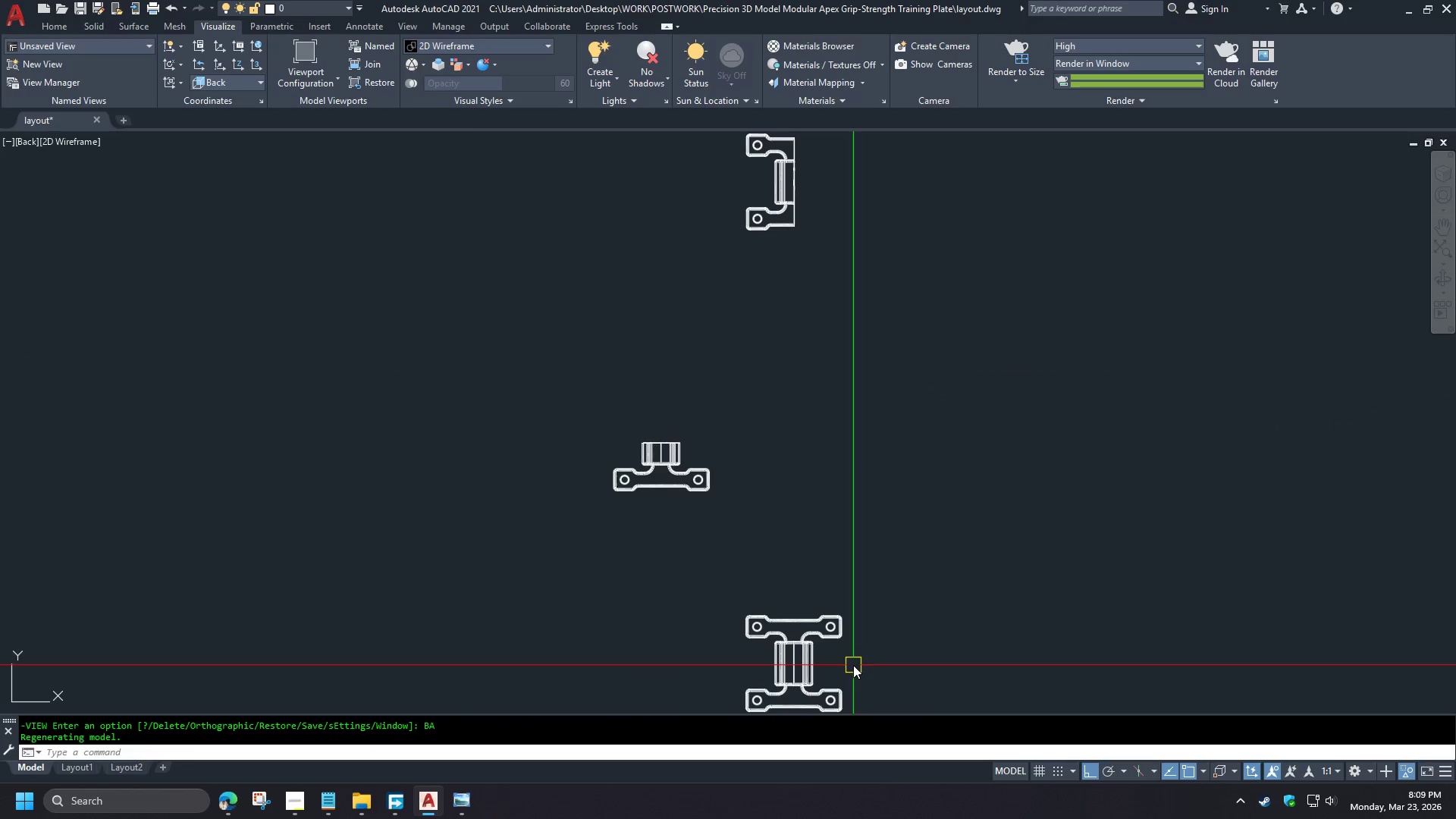 
scroll: coordinate [395, 511], scroll_direction: down, amount: 1.0
 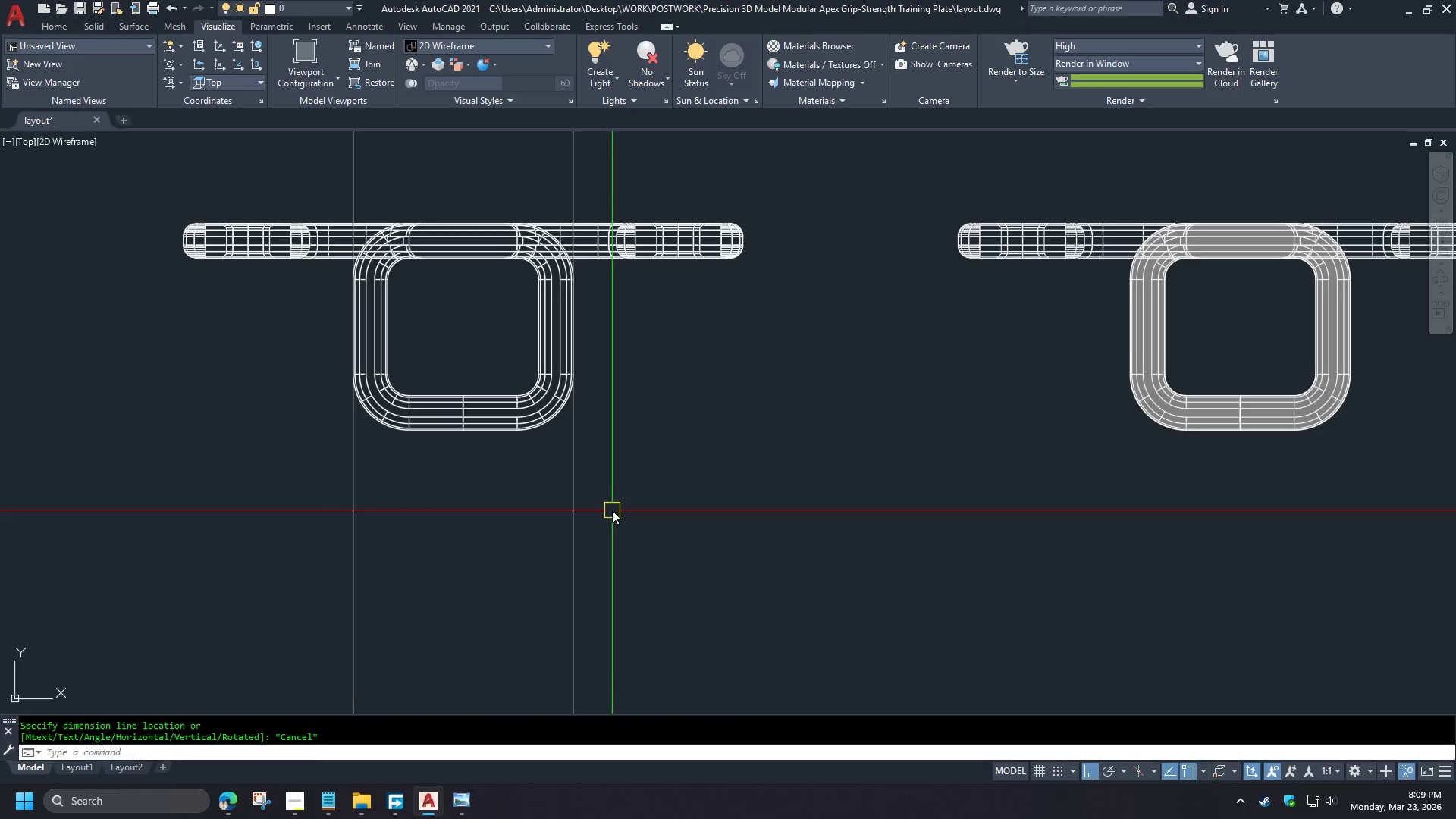 
scroll: coordinate [444, 282], scroll_direction: up, amount: 2.0
 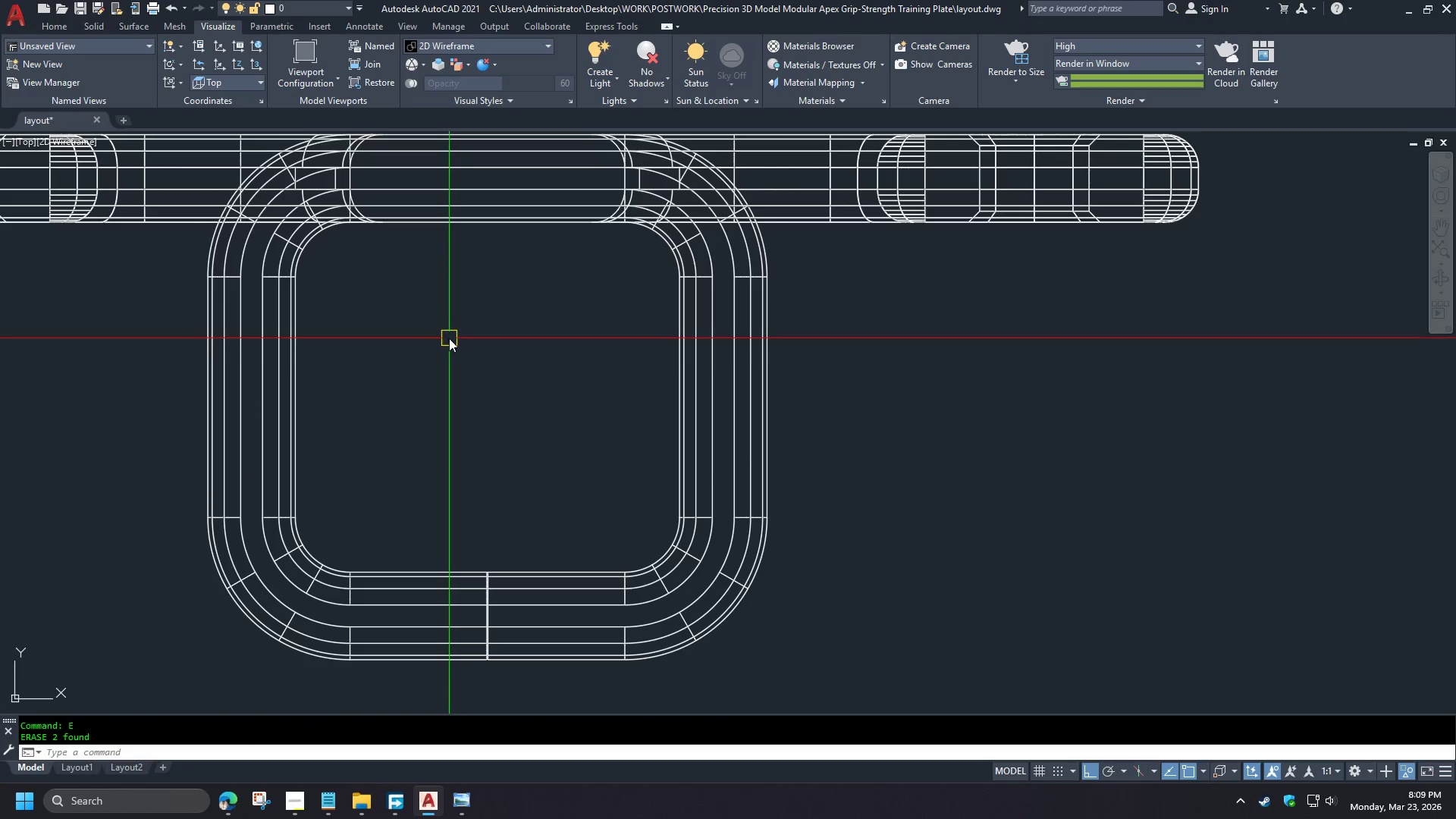 
scroll: coordinate [442, 368], scroll_direction: down, amount: 2.0
 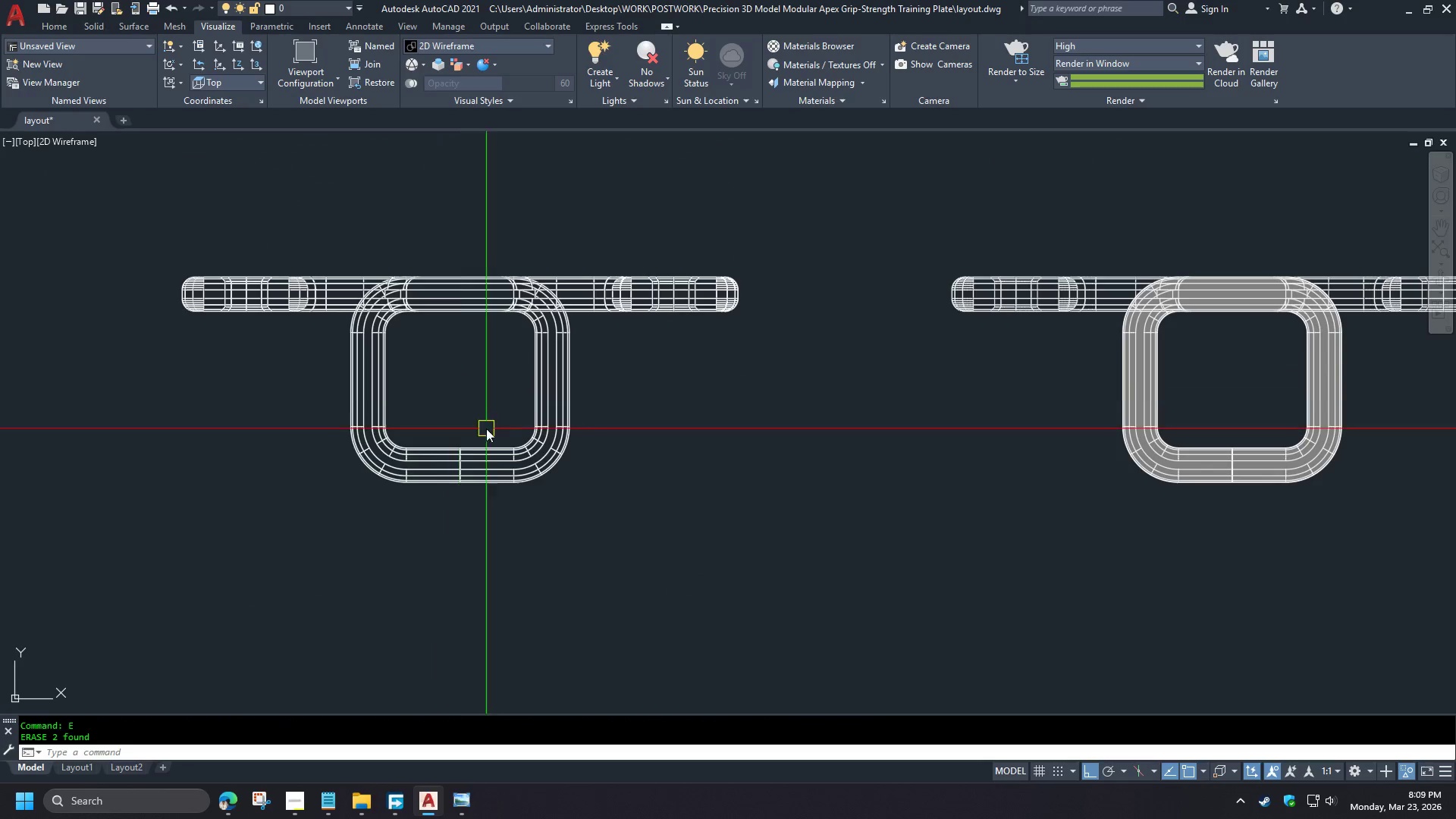 
hold_key(key=ShiftLeft, duration=1.5)
 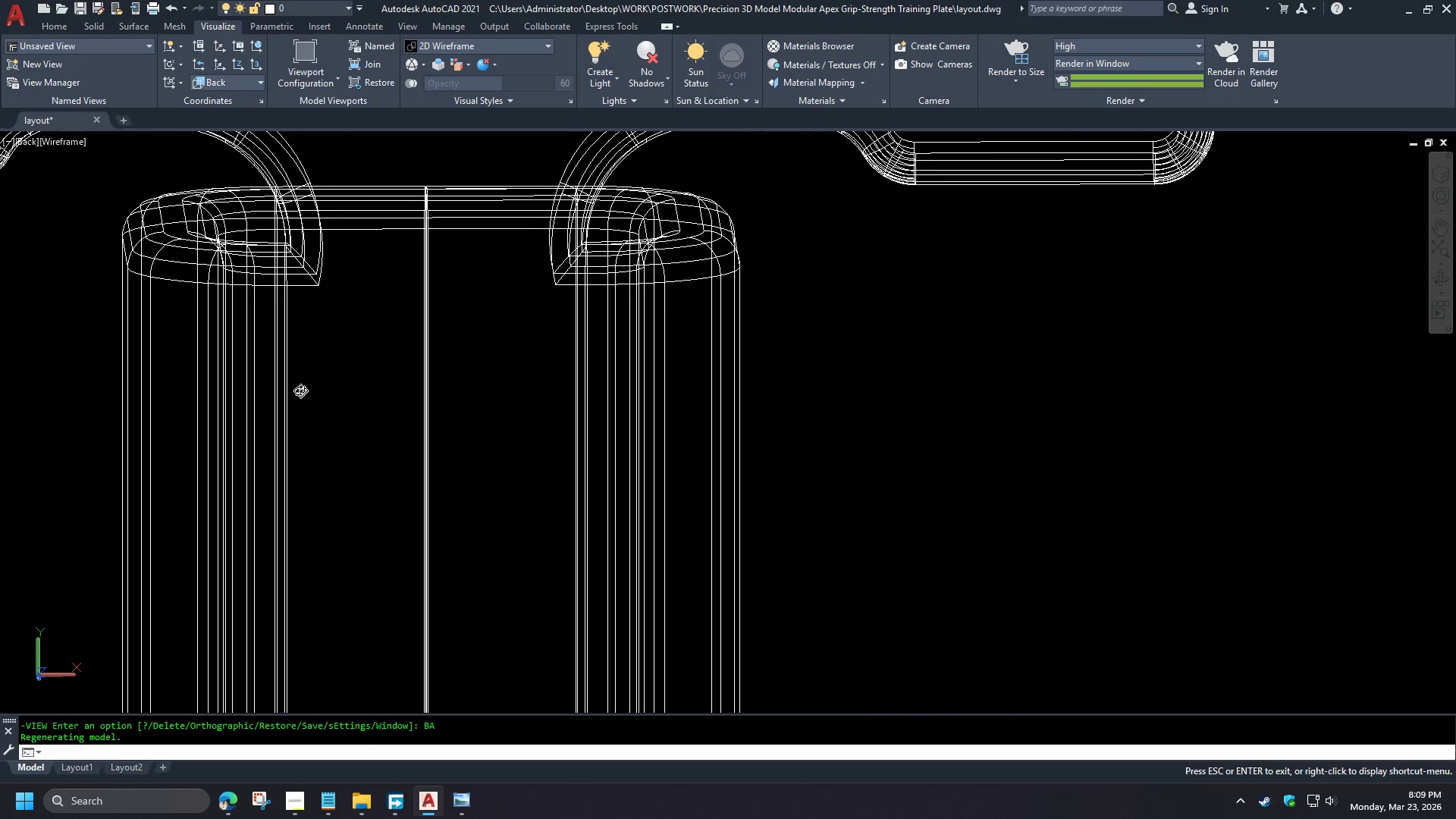 
key(Shift+ShiftLeft)
 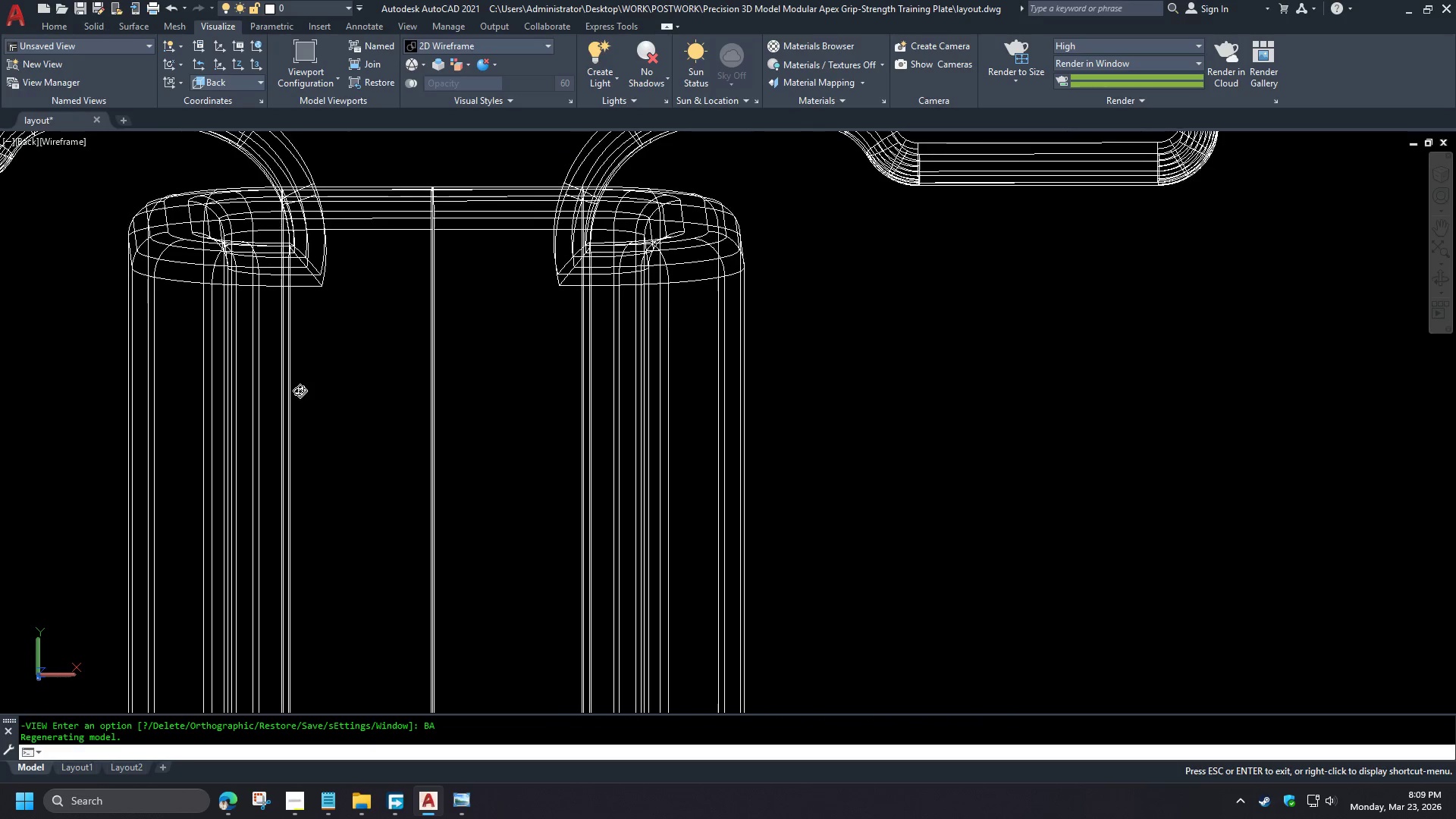 
key(Shift+ShiftLeft)
 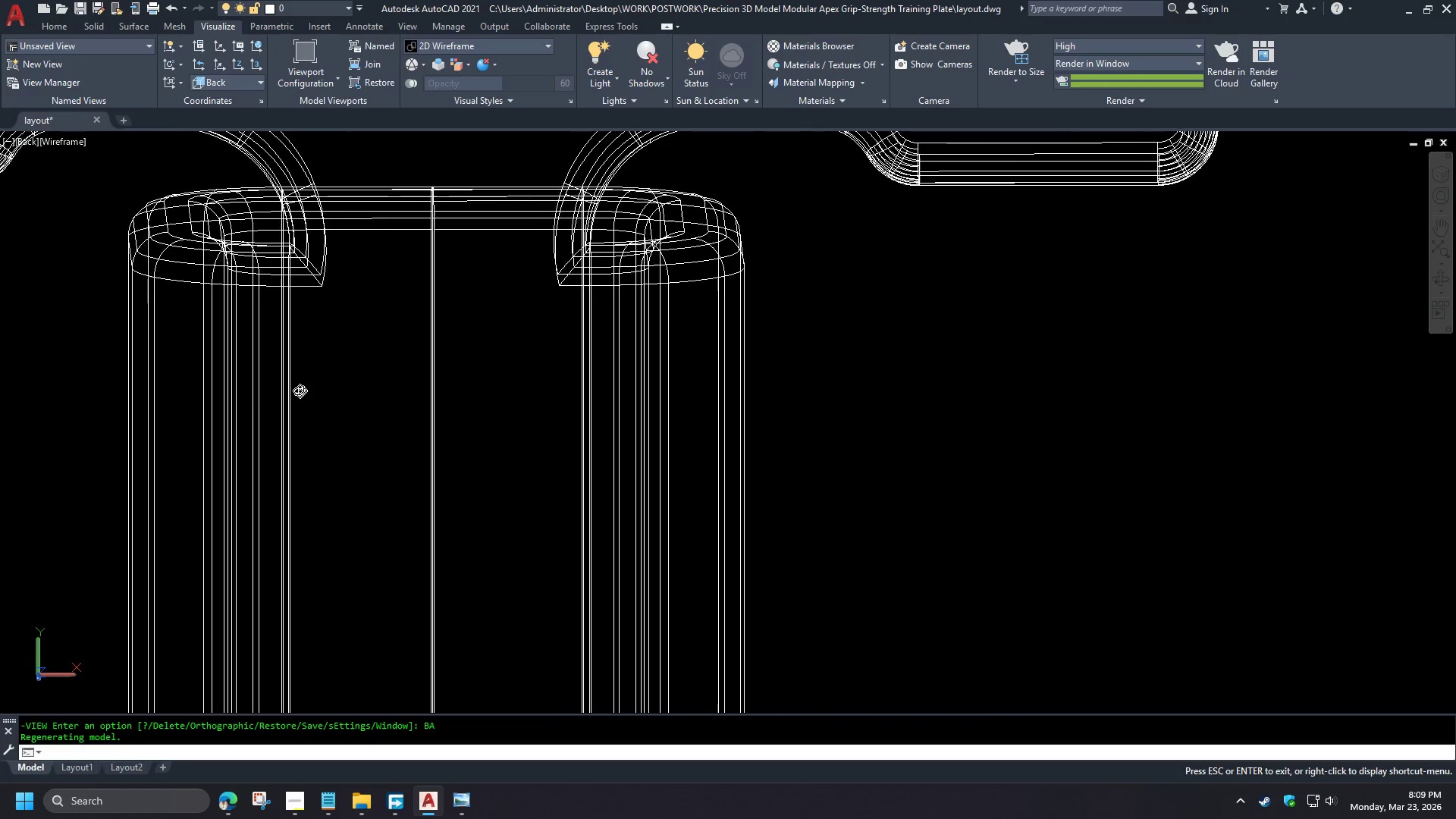 
key(Shift+ShiftLeft)
 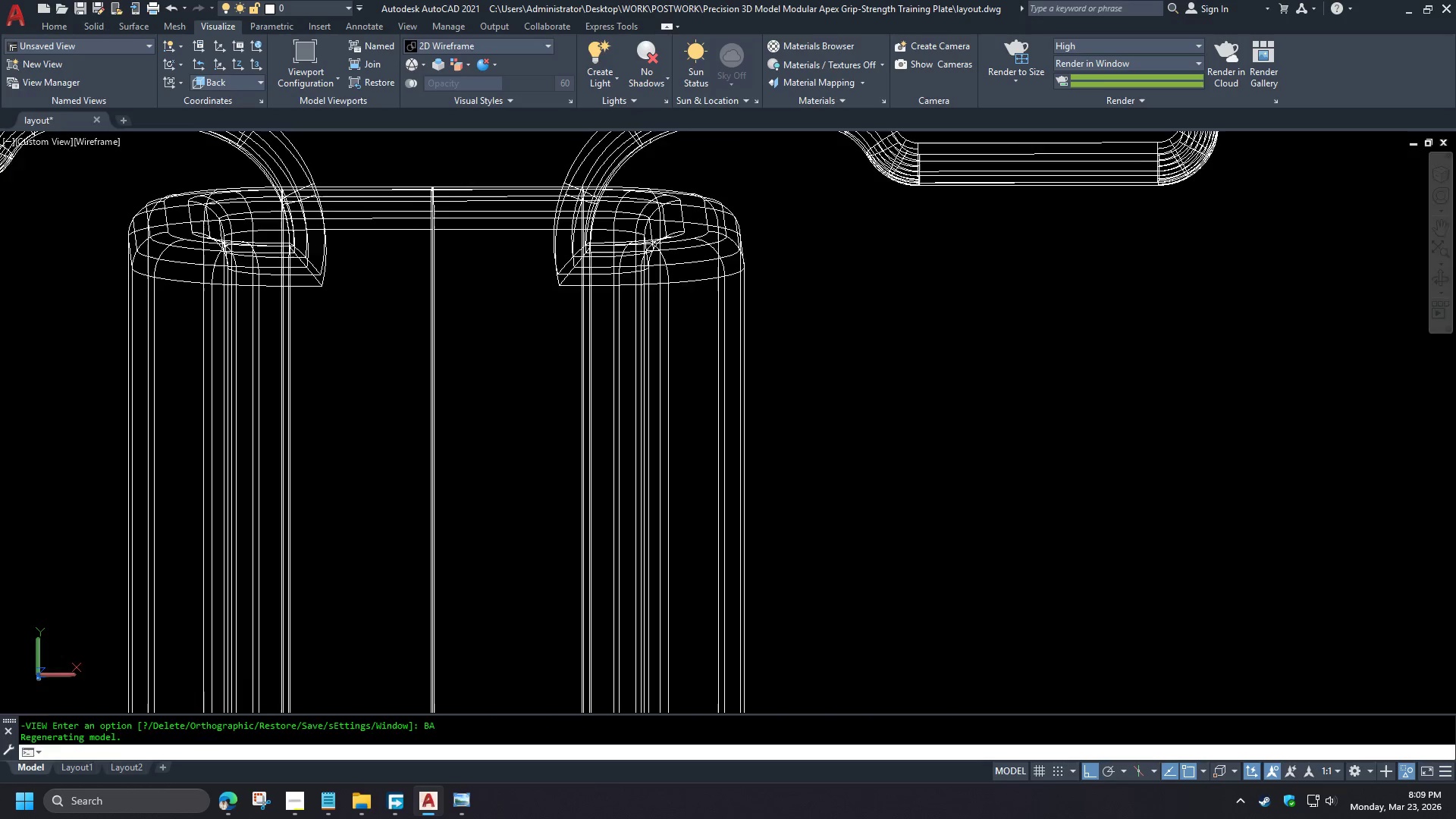 
key(Shift+ShiftLeft)
 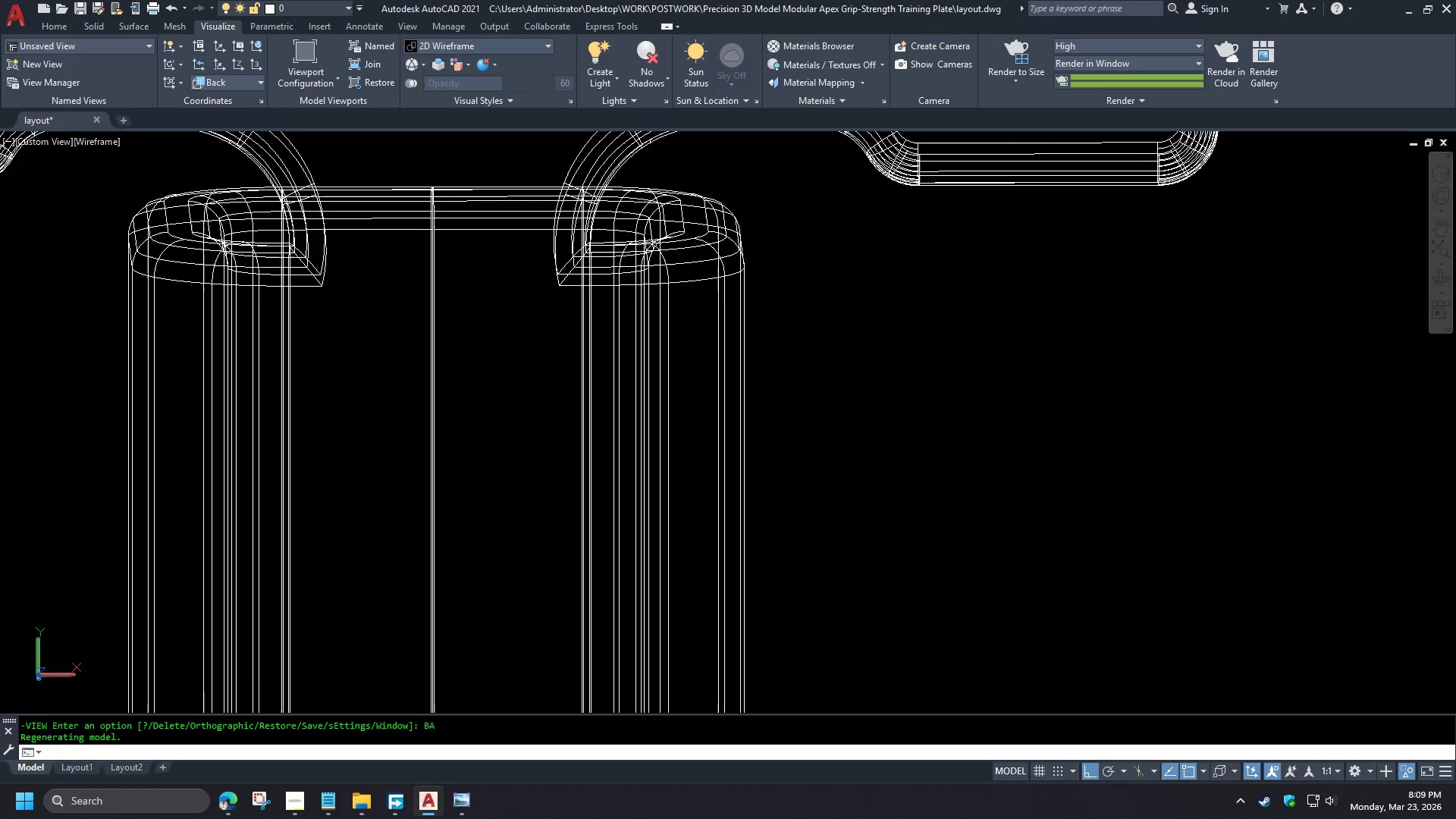 
key(Shift+ShiftLeft)
 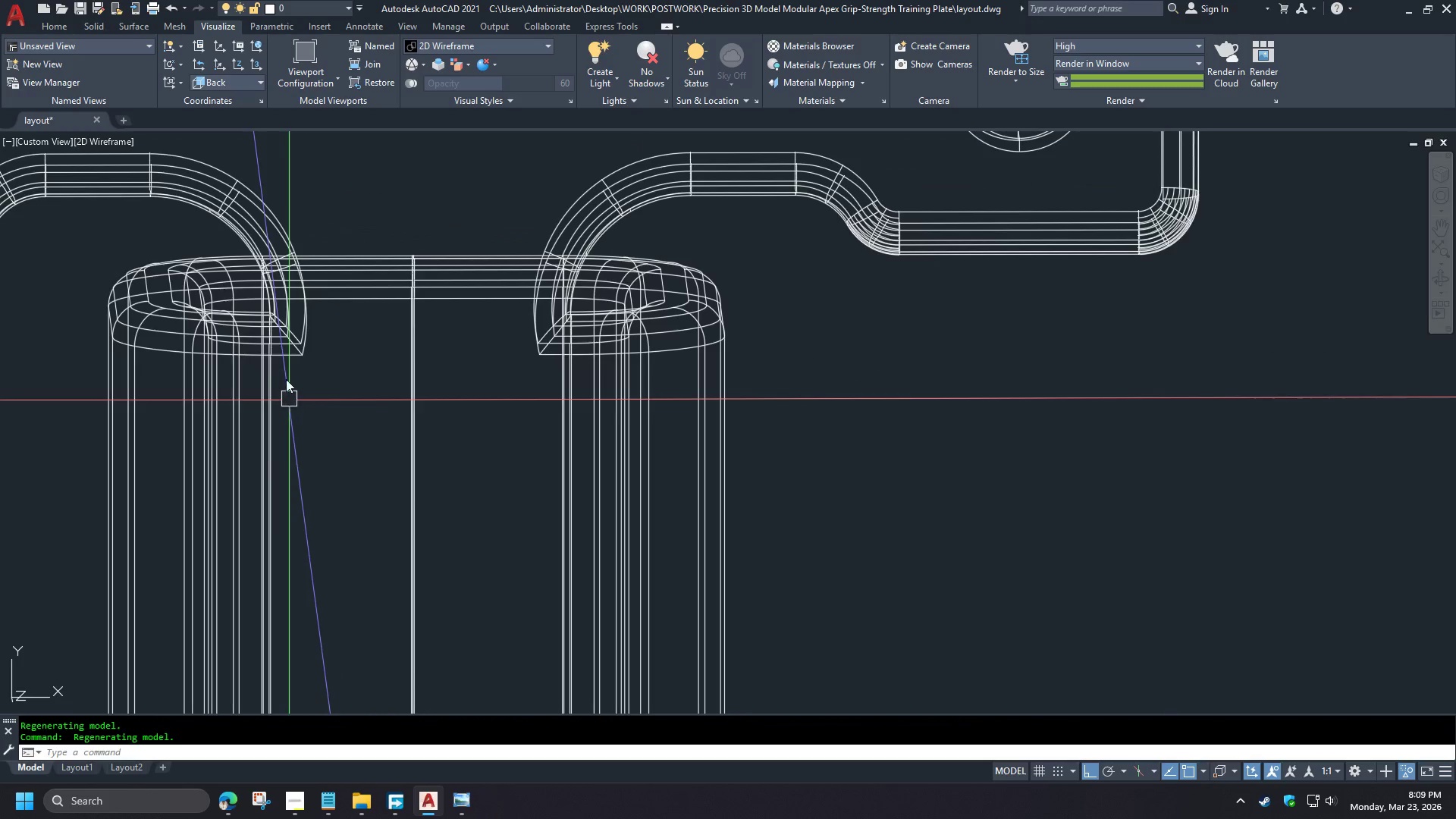 
scroll: coordinate [479, 292], scroll_direction: up, amount: 6.0
 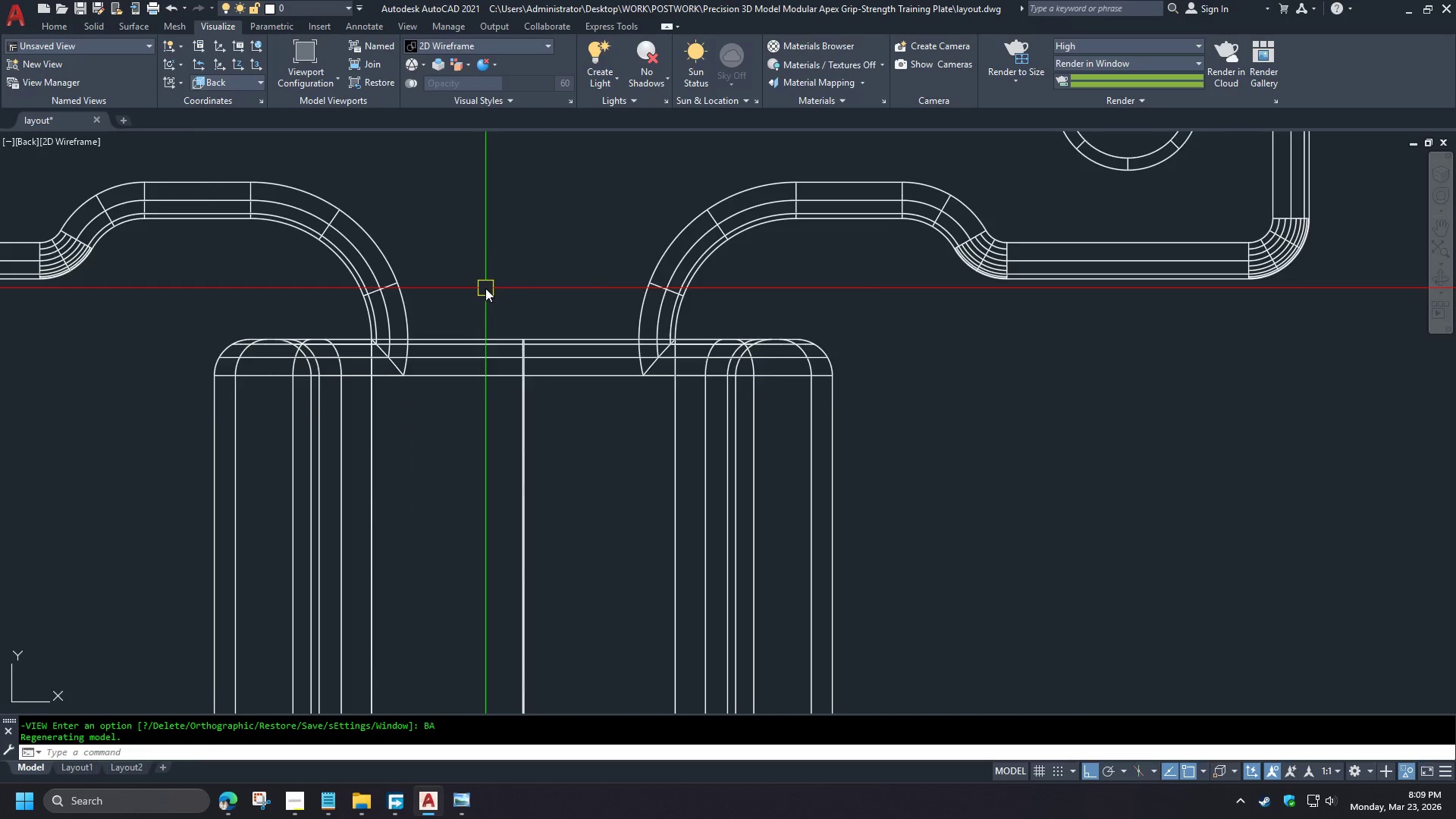 
hold_key(key=ShiftLeft, duration=1.22)
 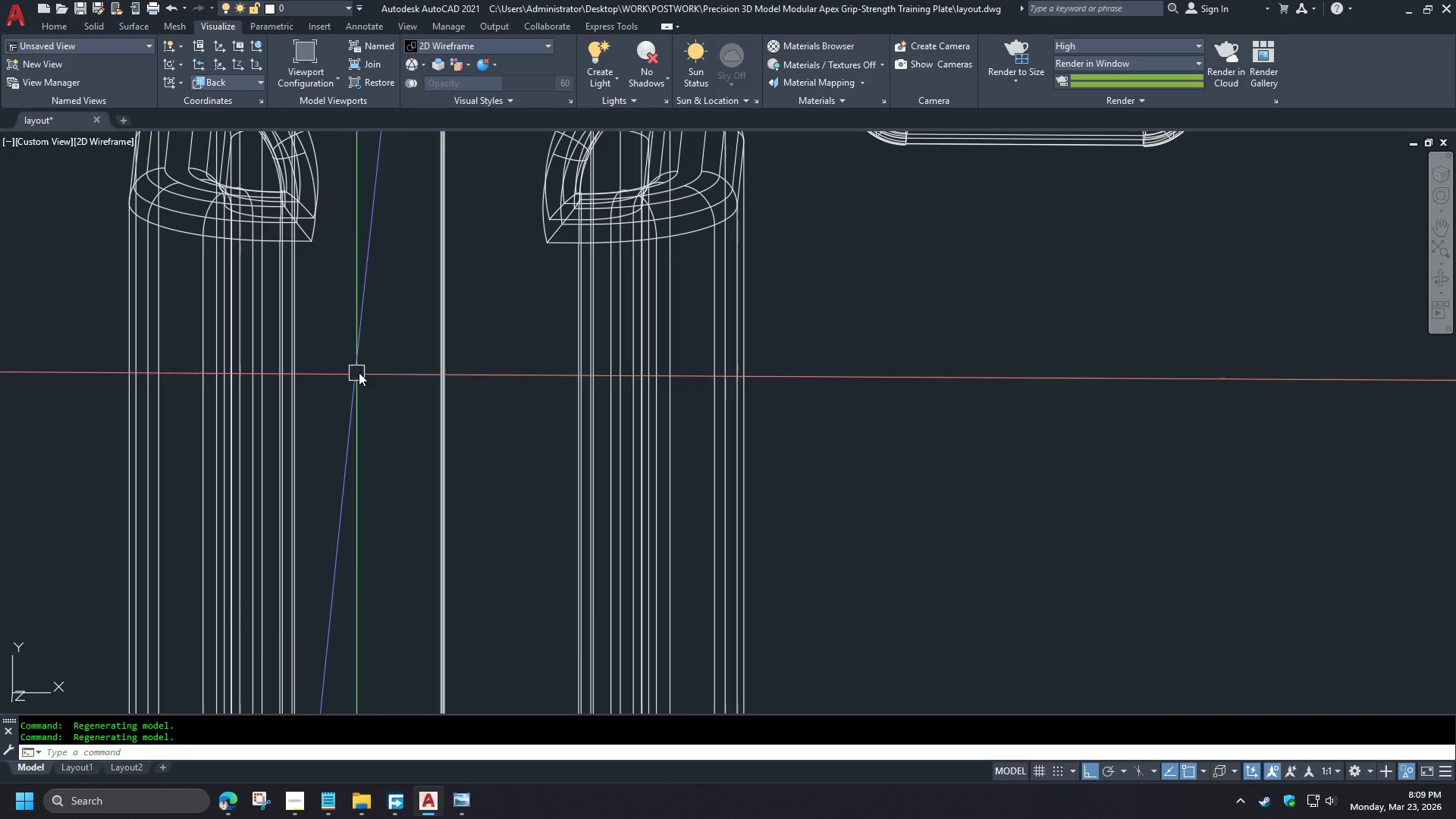 
scroll: coordinate [485, 288], scroll_direction: up, amount: 1.0
 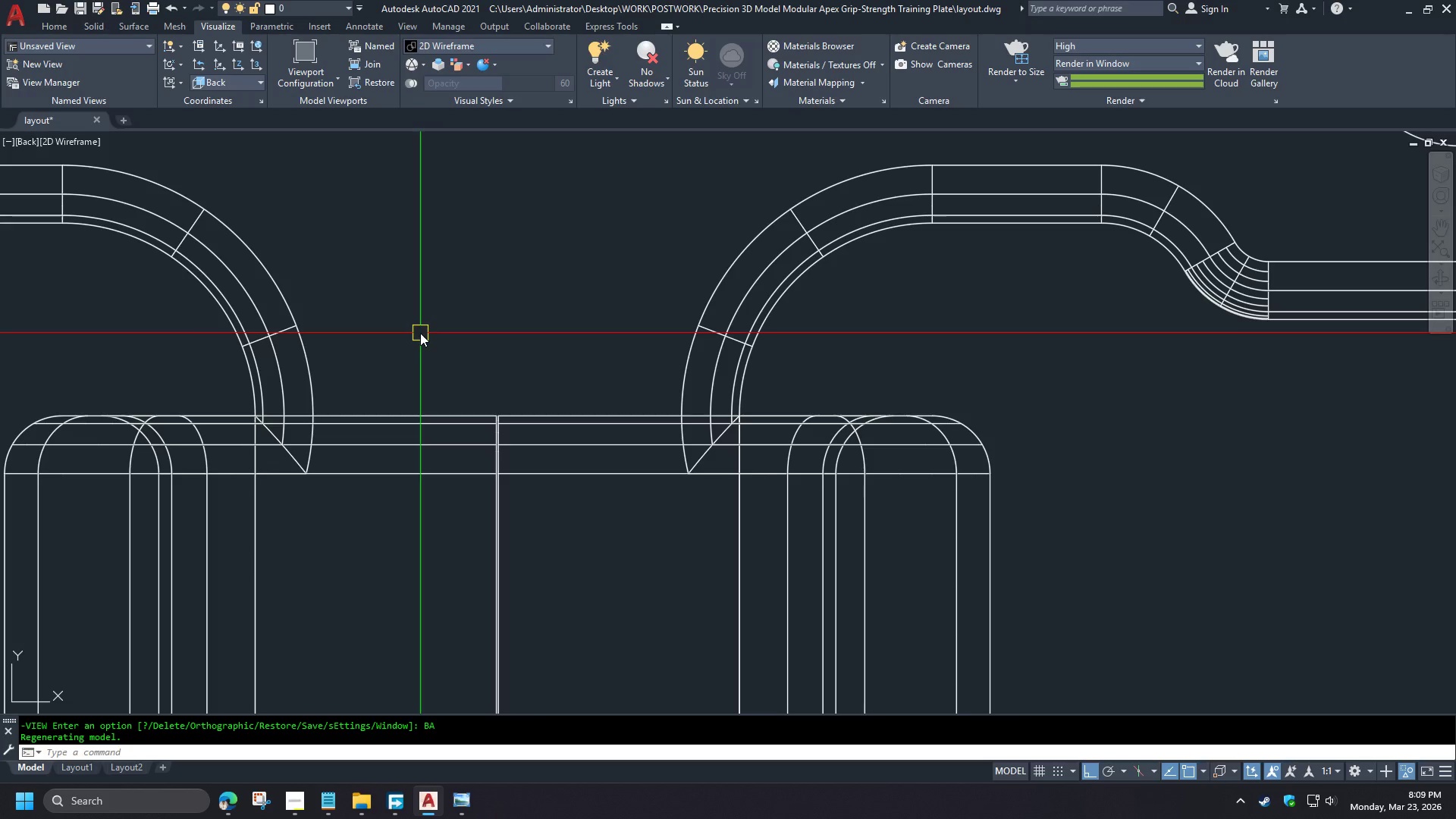 
scroll: coordinate [389, 265], scroll_direction: down, amount: 2.0
 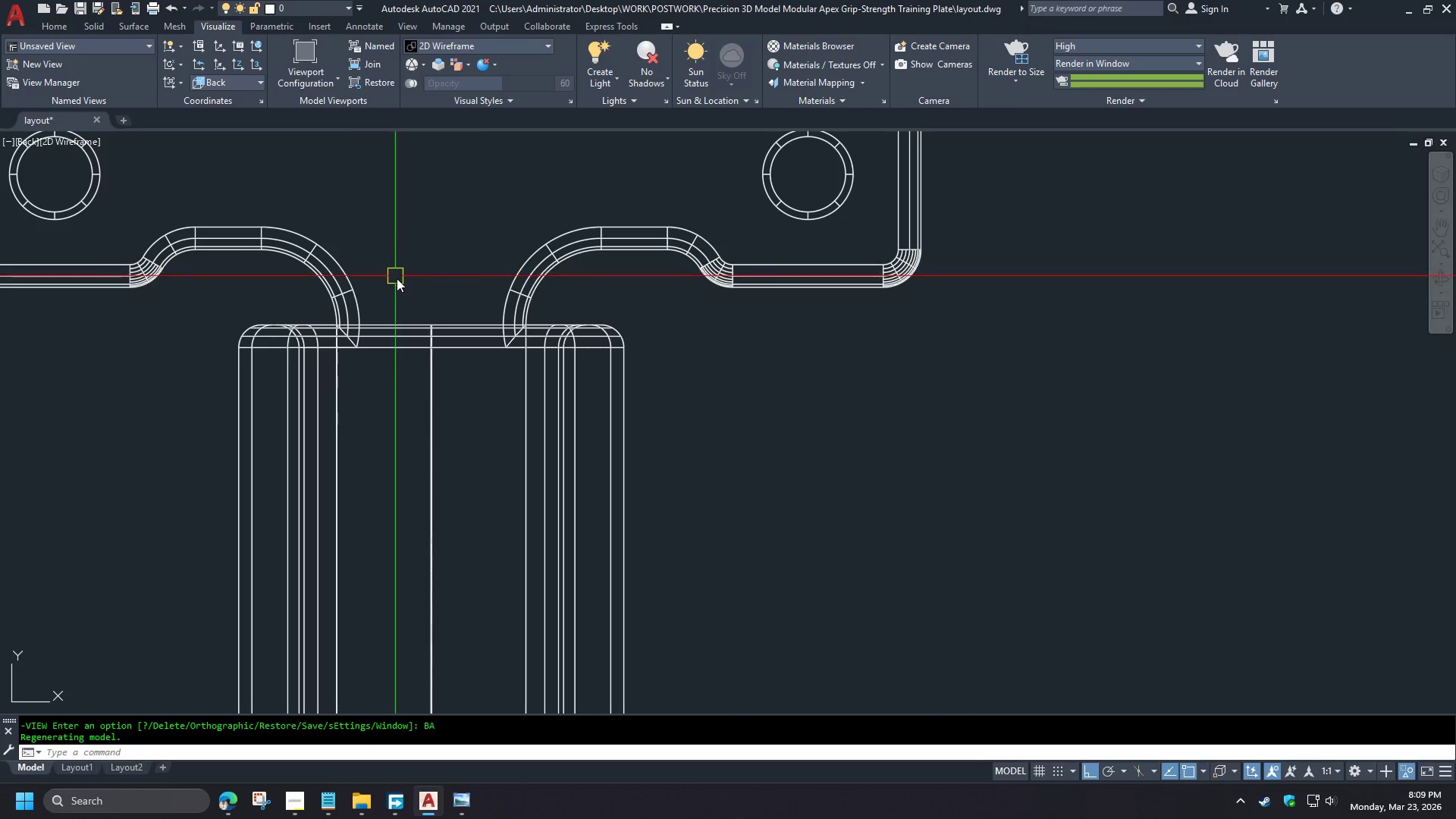 
hold_key(key=ShiftLeft, duration=1.5)
 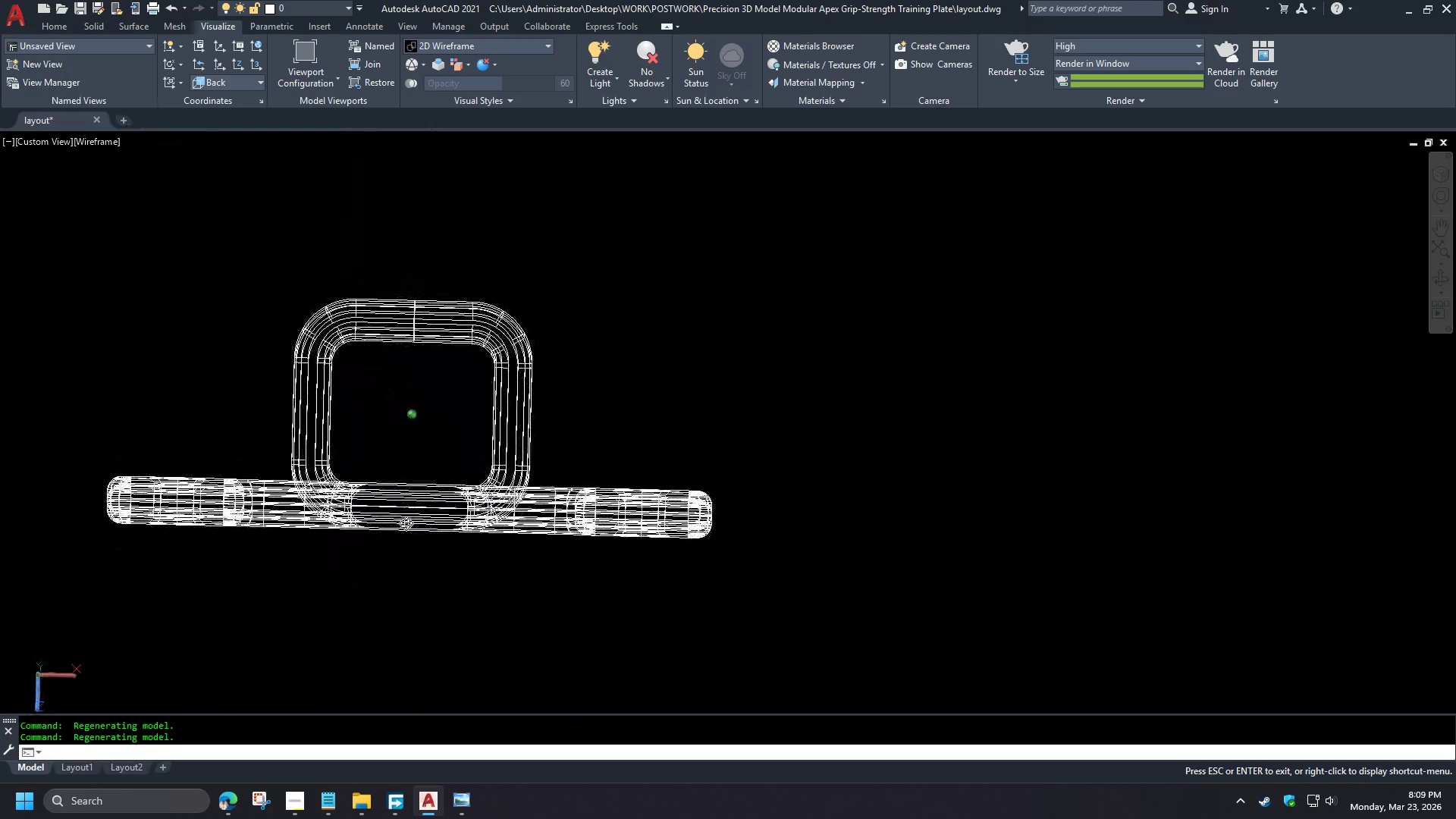 
scroll: coordinate [411, 293], scroll_direction: up, amount: 2.0
 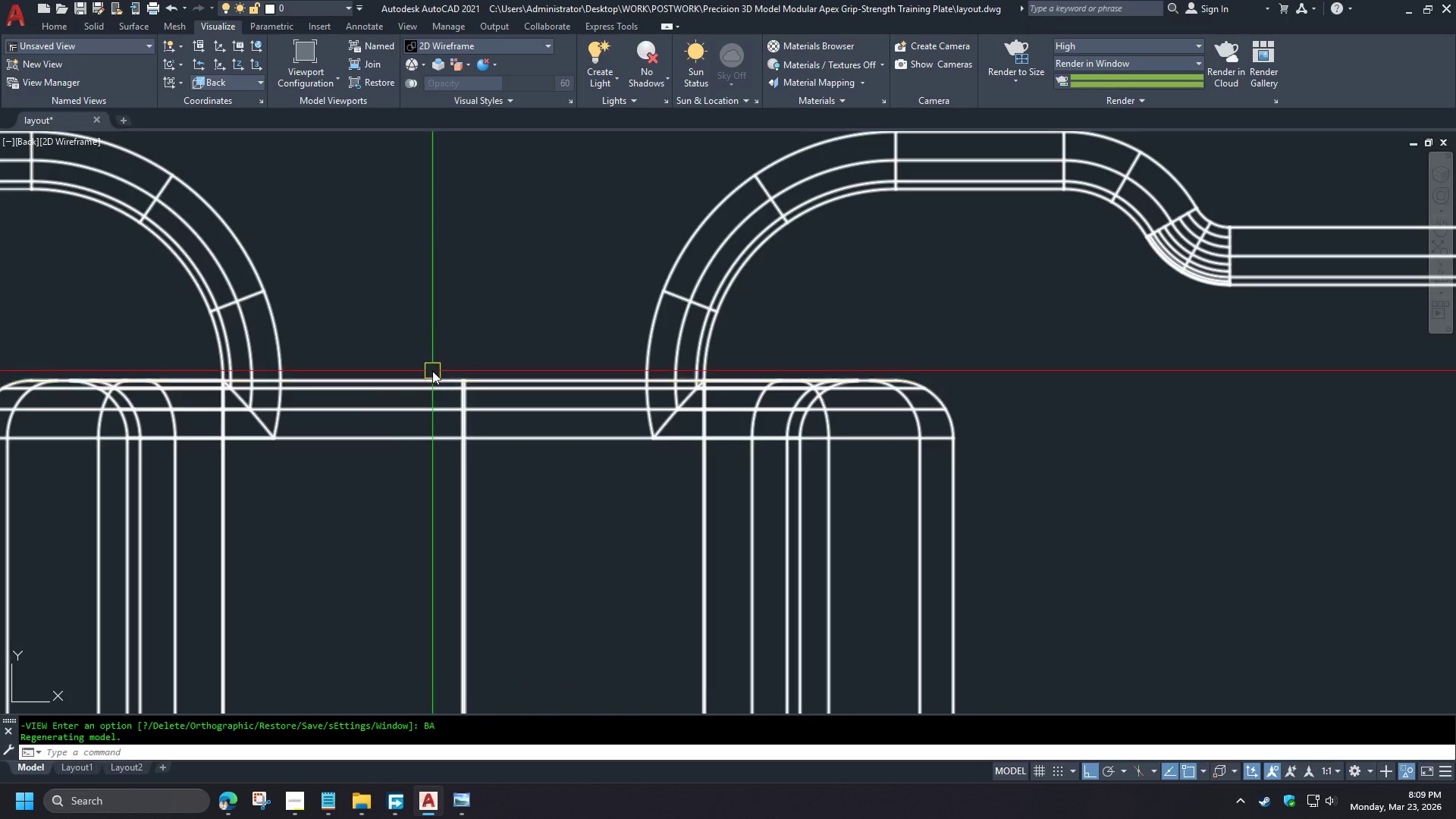 
hold_key(key=ShiftLeft, duration=1.19)
 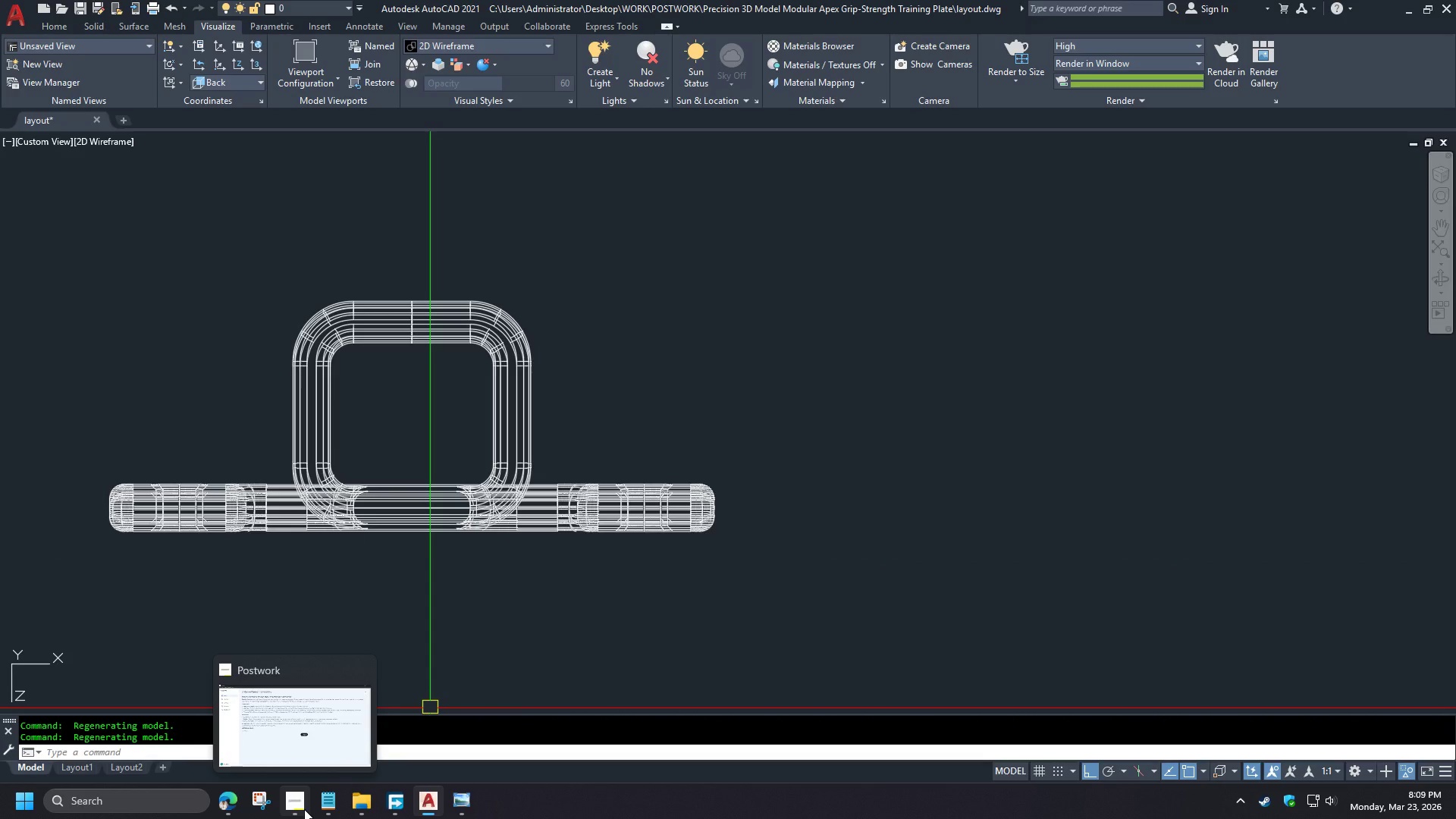 
scroll: coordinate [431, 323], scroll_direction: down, amount: 1.0
 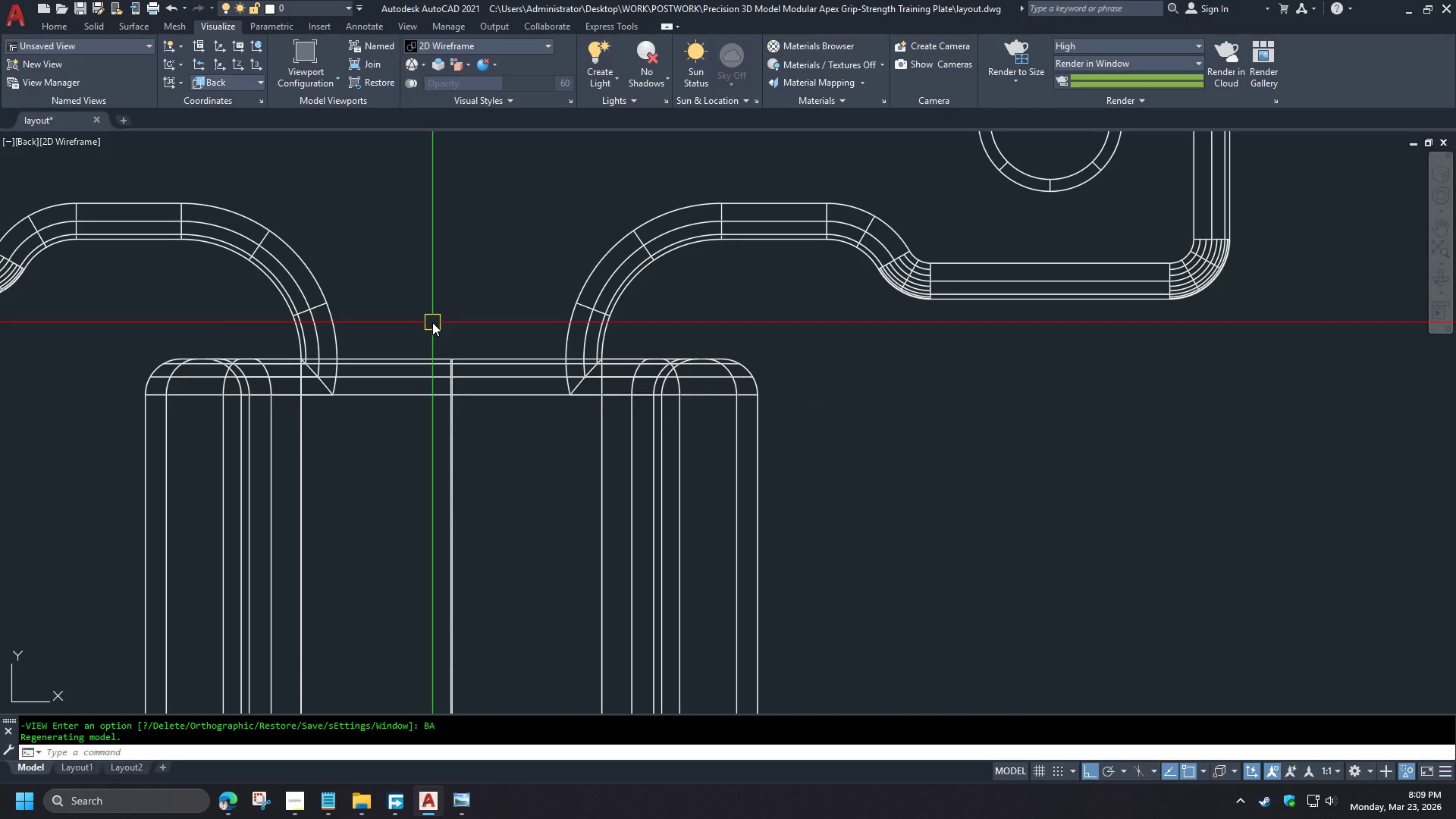 
scroll: coordinate [258, 300], scroll_direction: up, amount: 2.0
 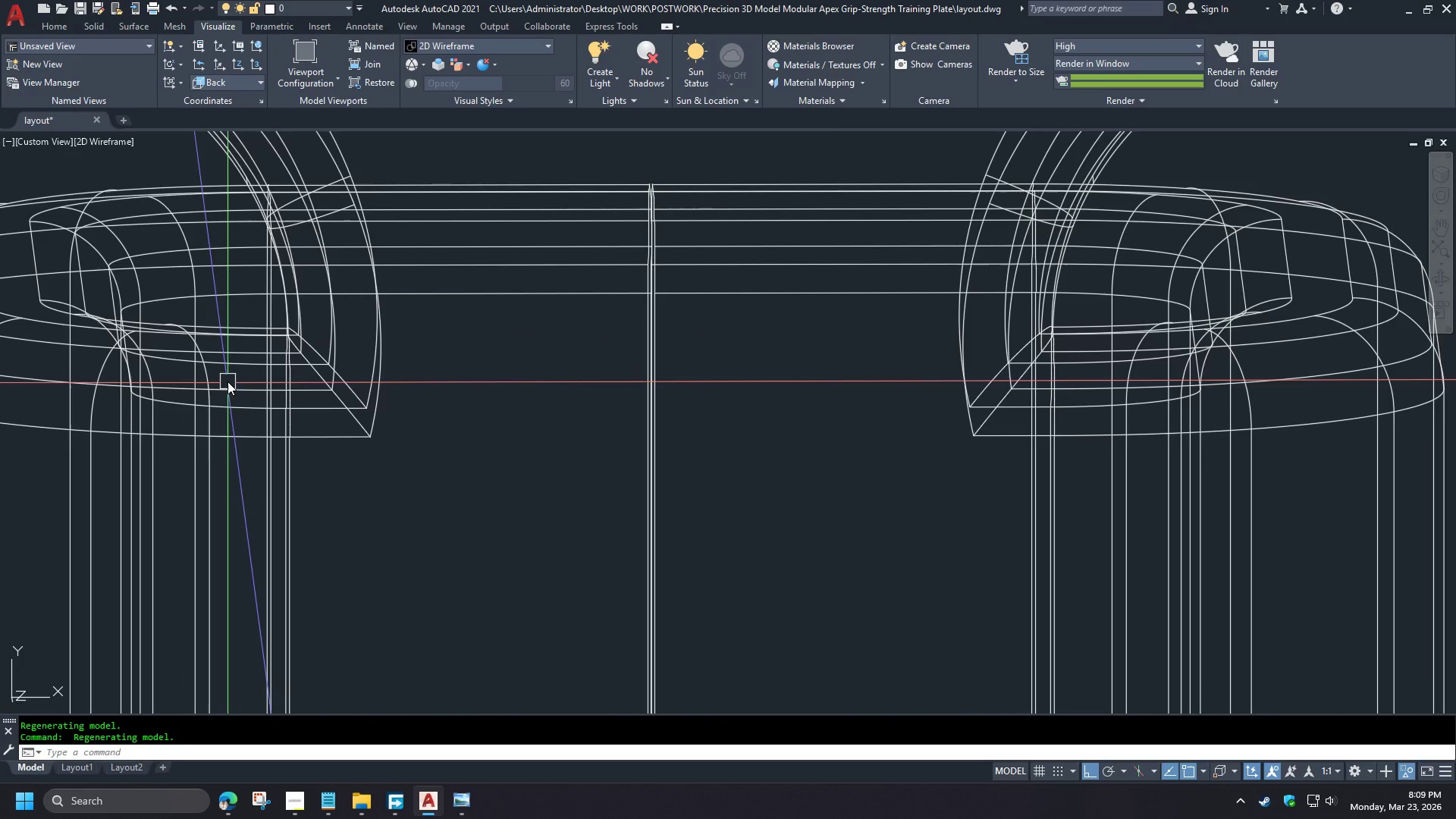 
scroll: coordinate [228, 381], scroll_direction: down, amount: 2.0
 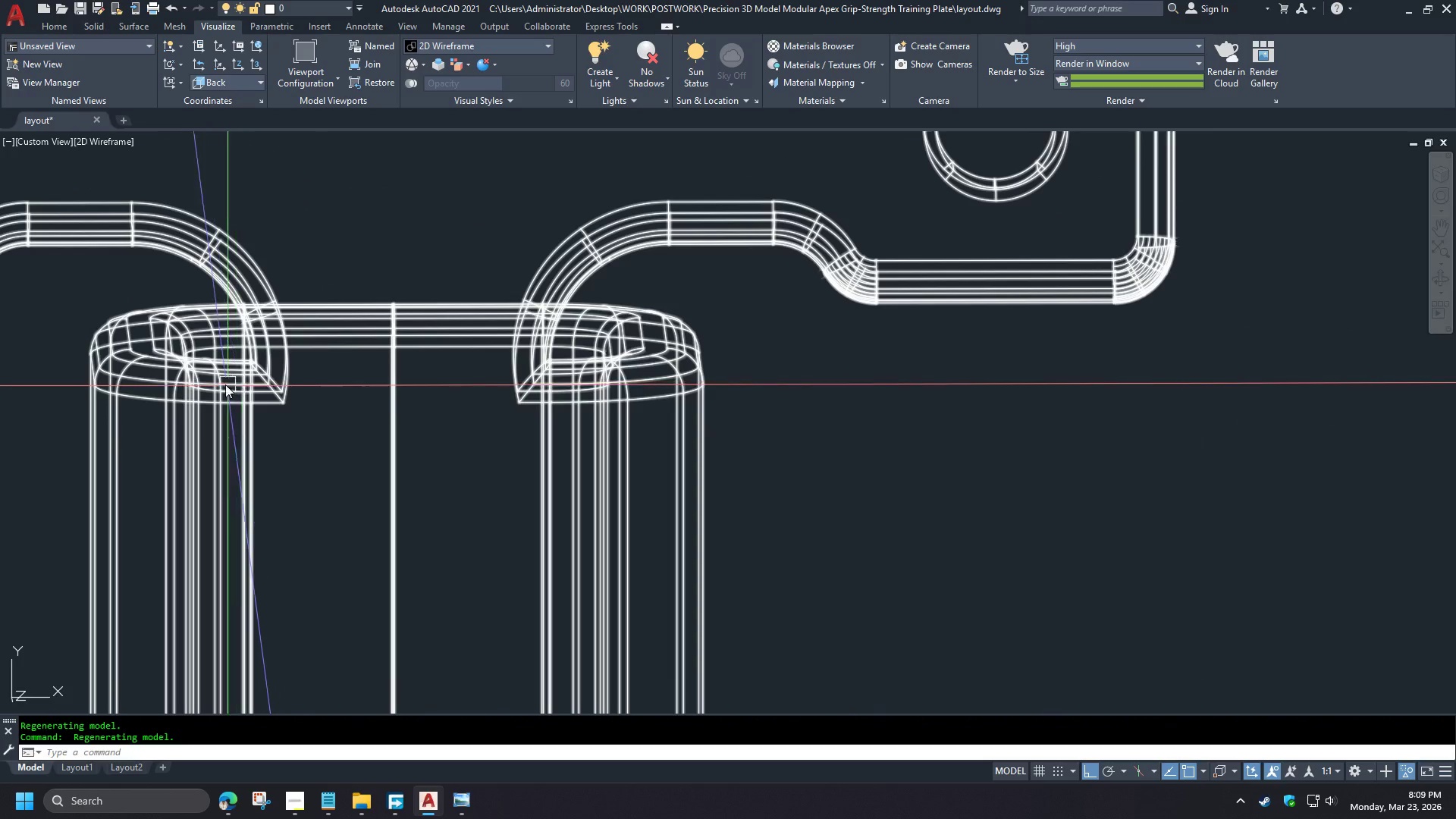 
wait(6.81)
 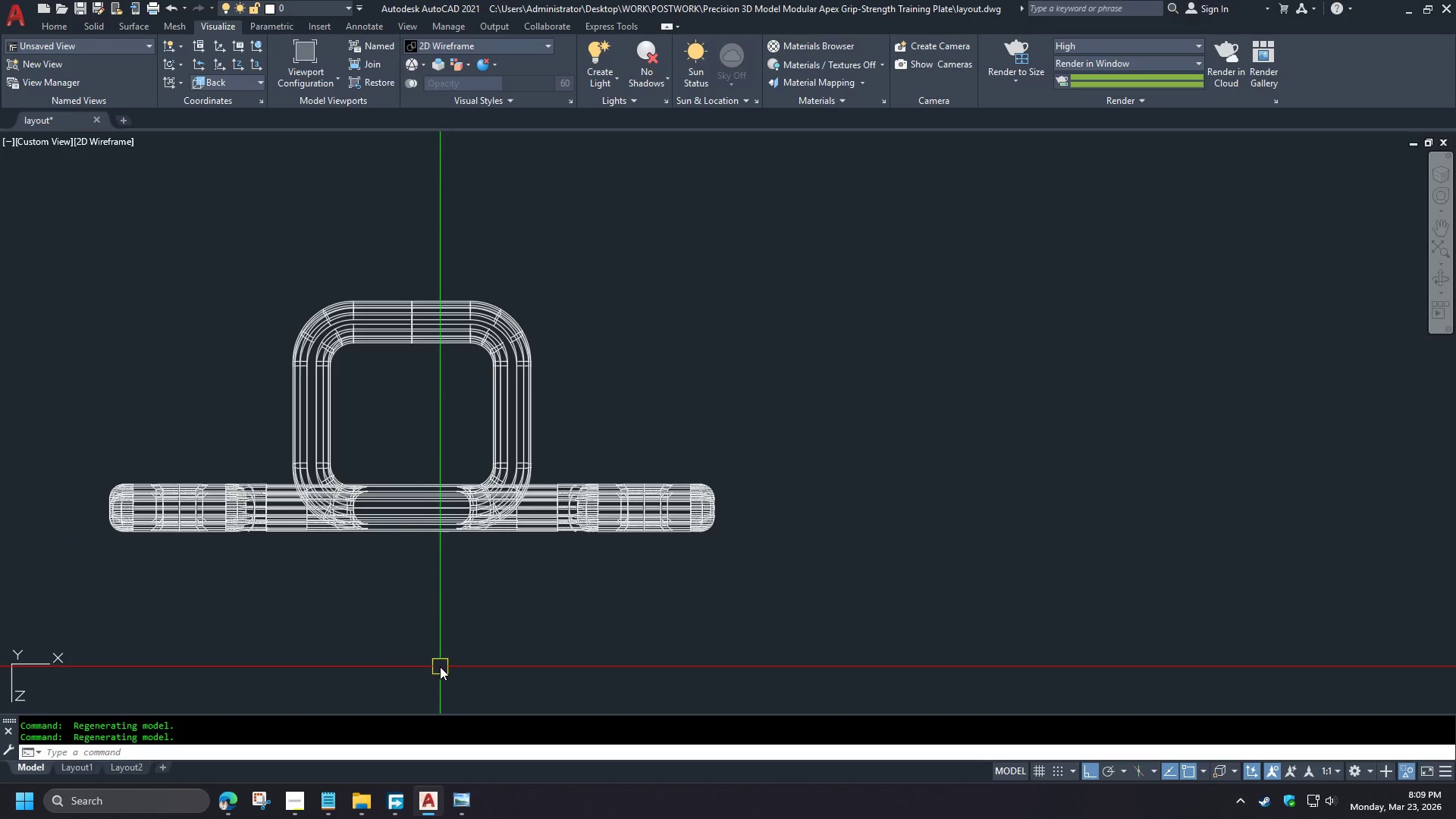 
left_click([300, 811])
 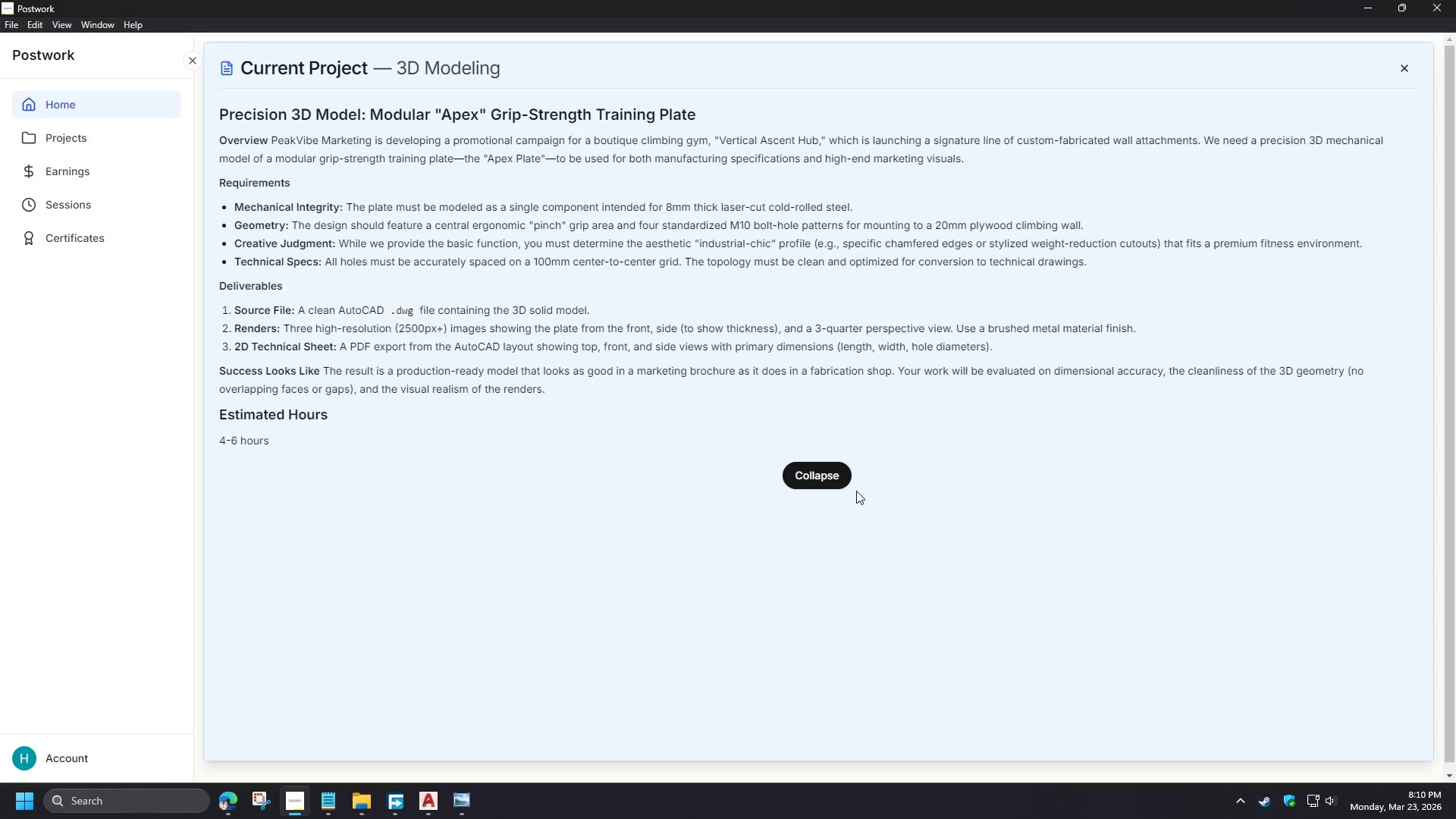 
scroll: coordinate [403, 369], scroll_direction: down, amount: 2.0